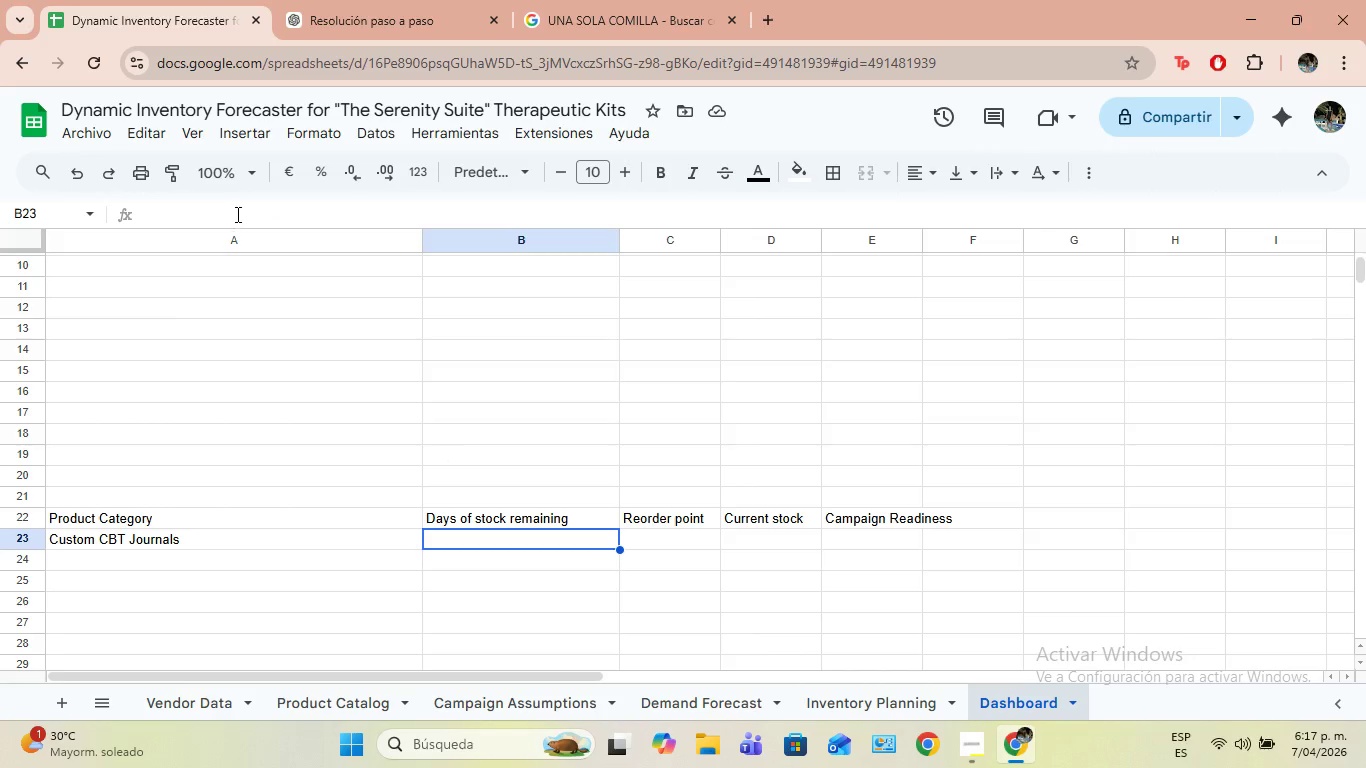 
left_click([236, 214])
 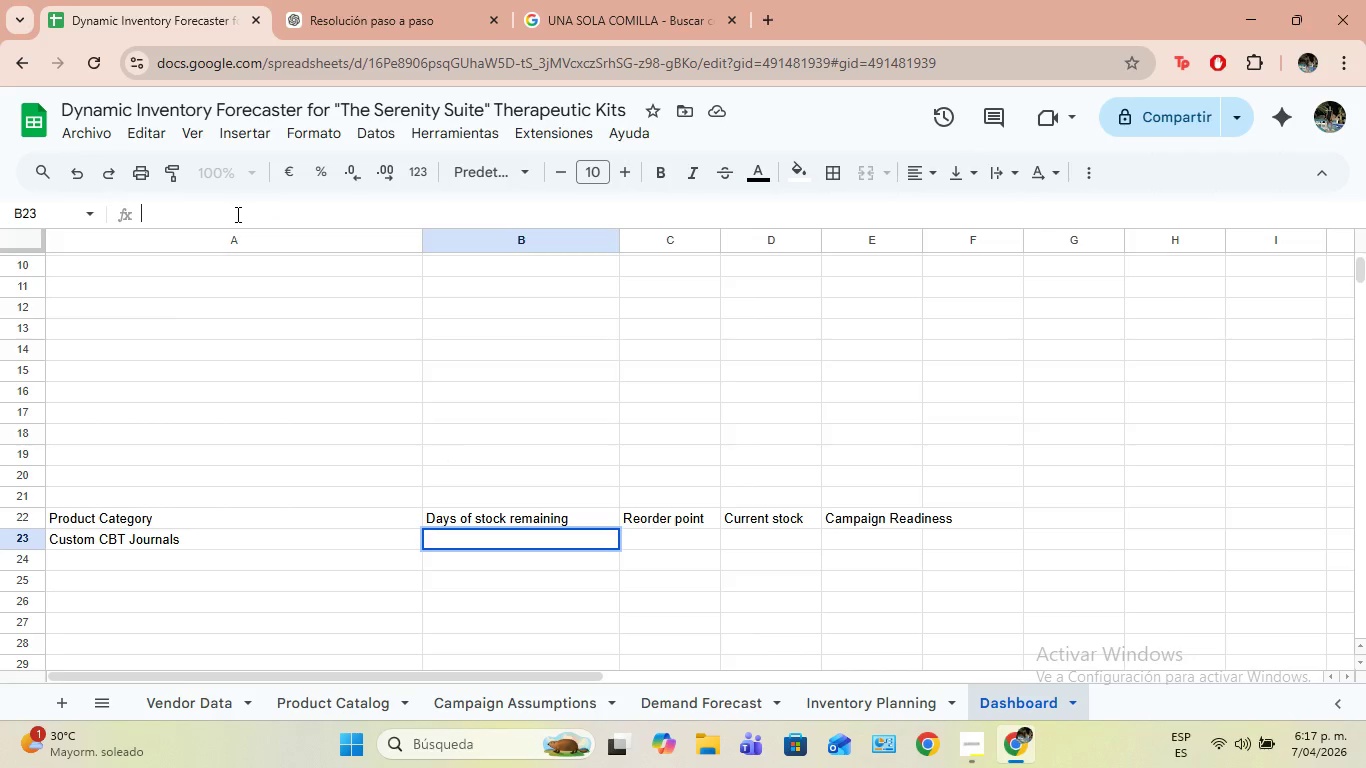 
key(Control+V)
 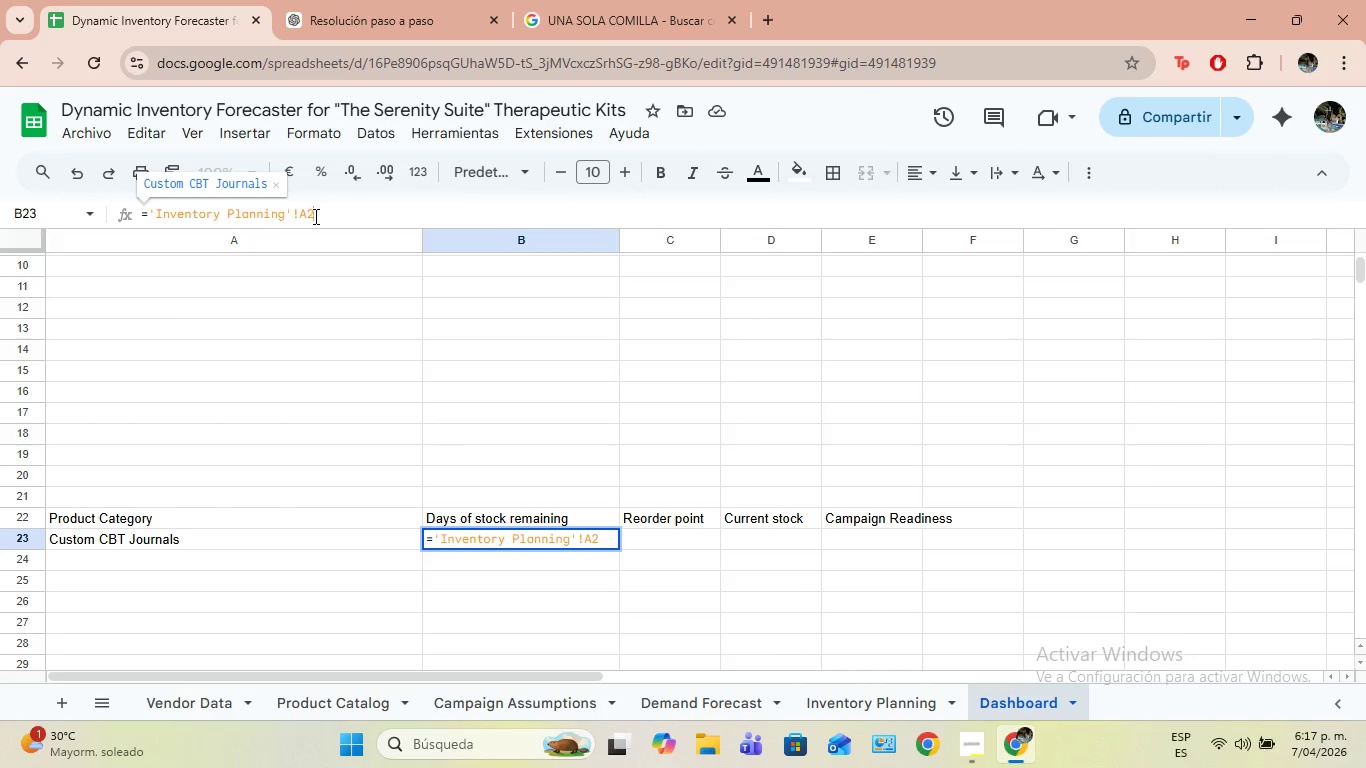 
left_click([314, 216])
 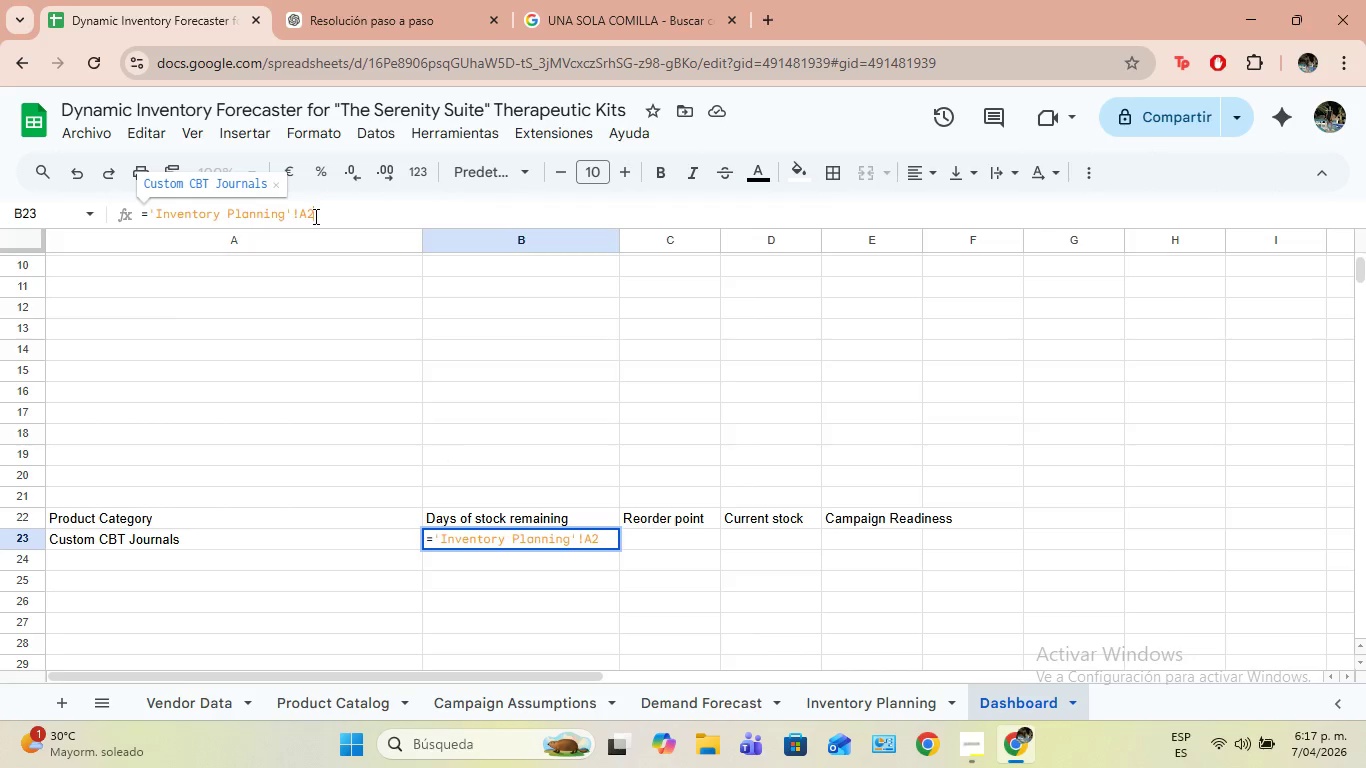 
key(Backspace)
key(Backspace)
type(h2)
 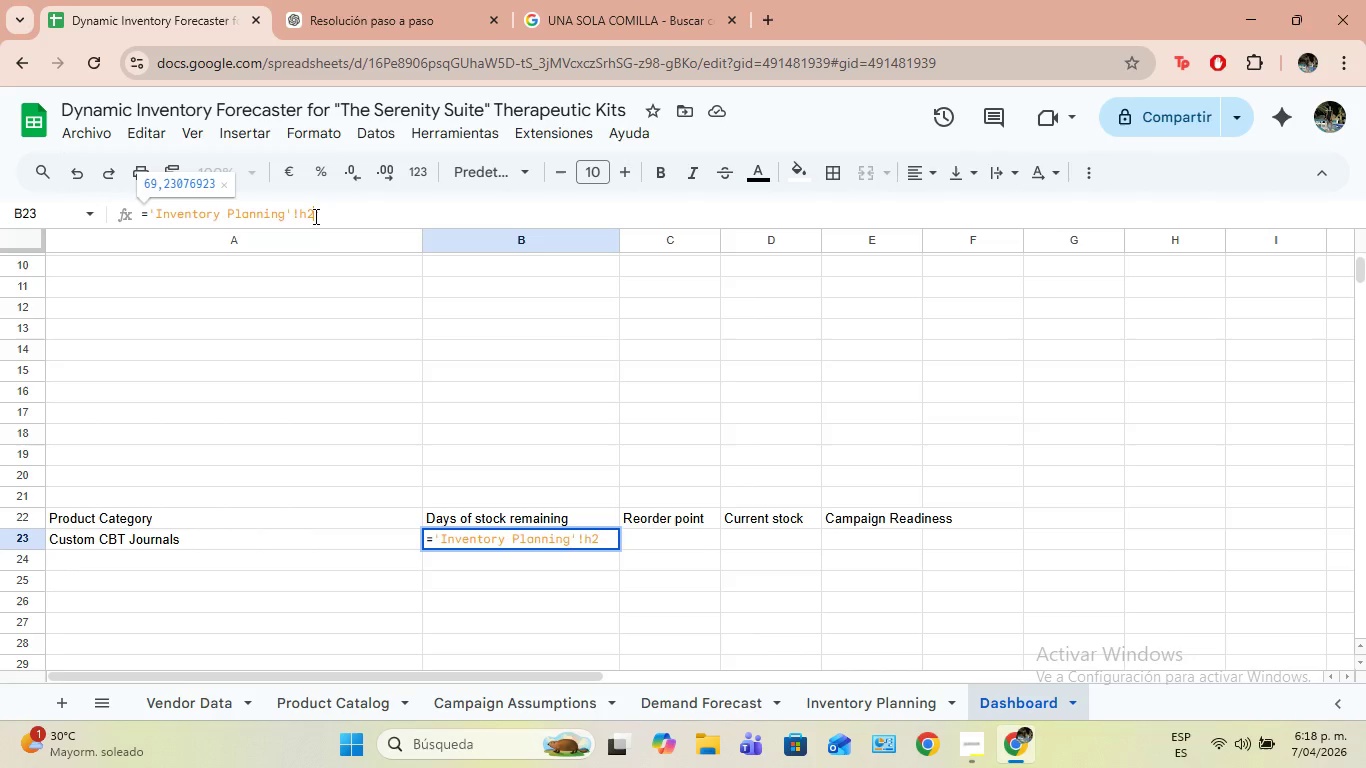 
key(Enter)
 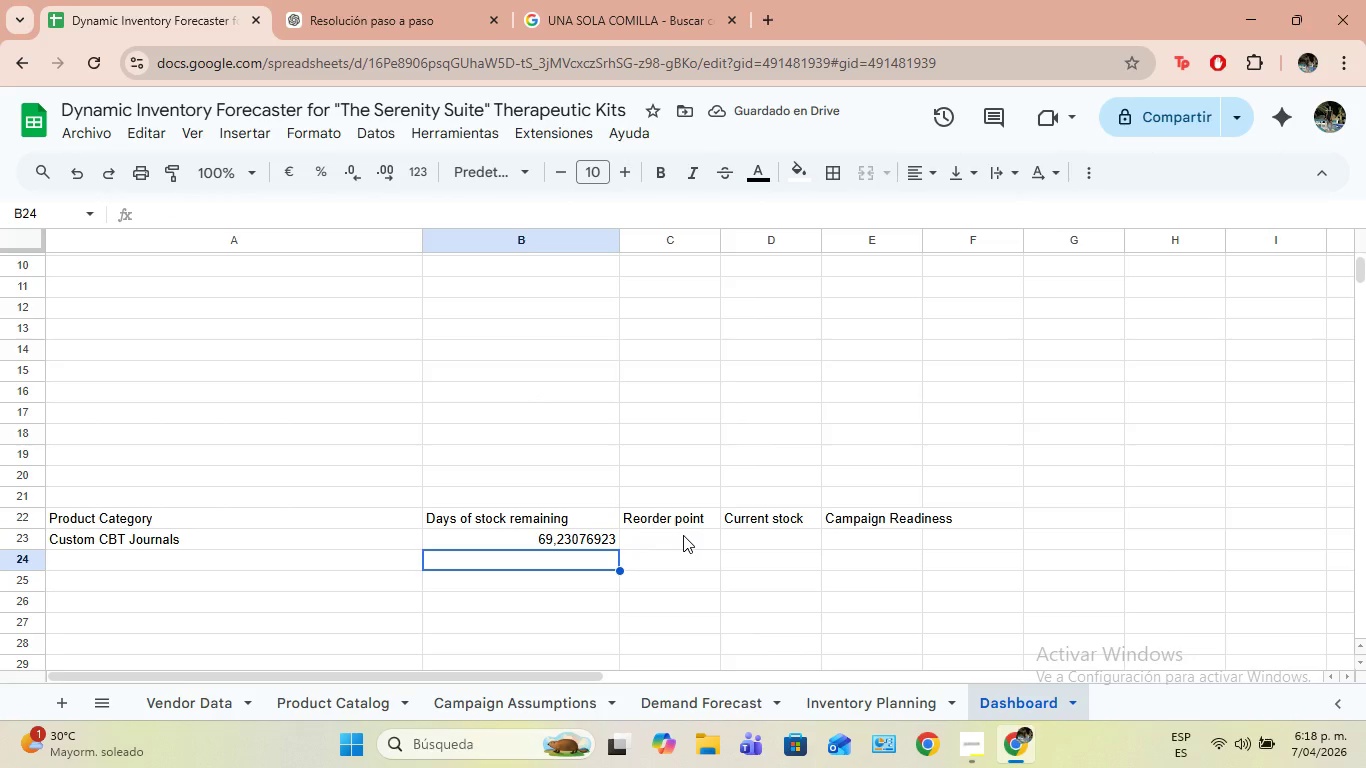 
left_click([683, 535])
 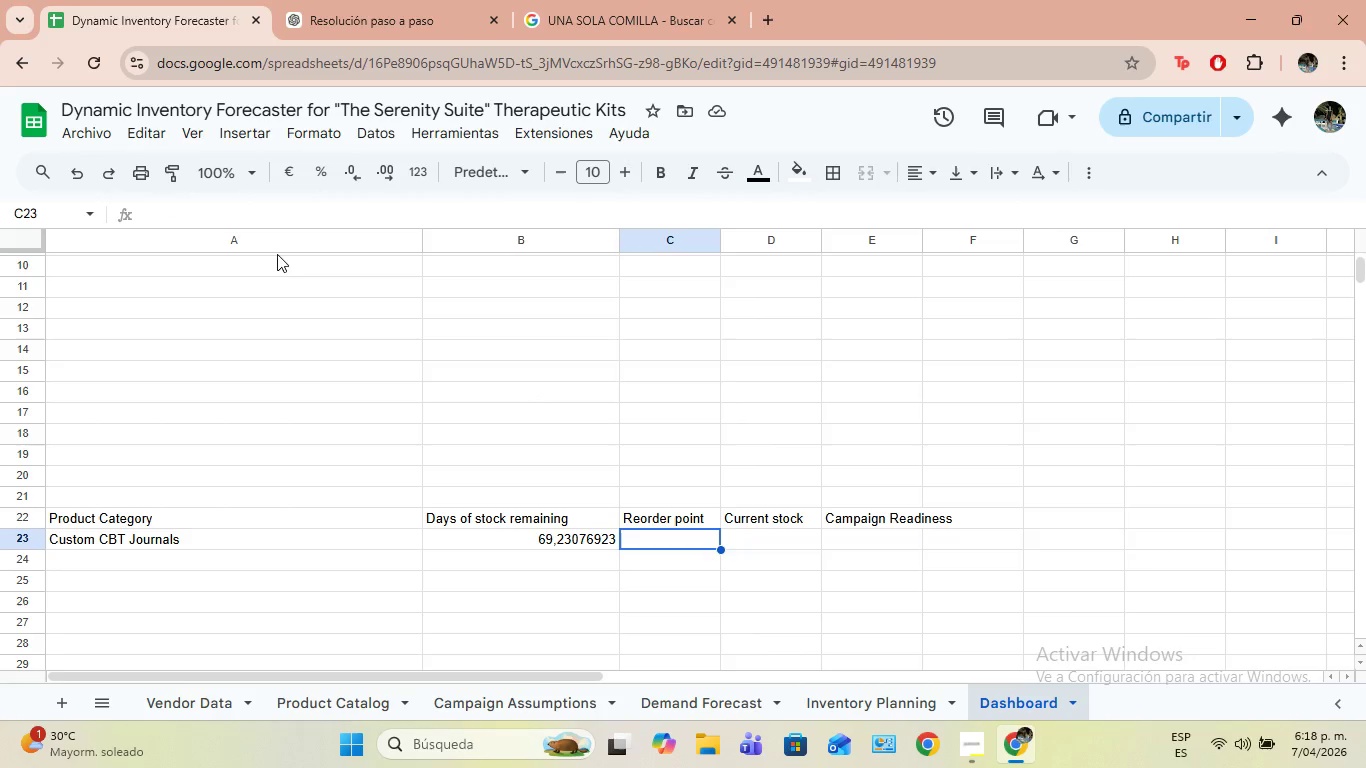 
left_click([286, 214])
 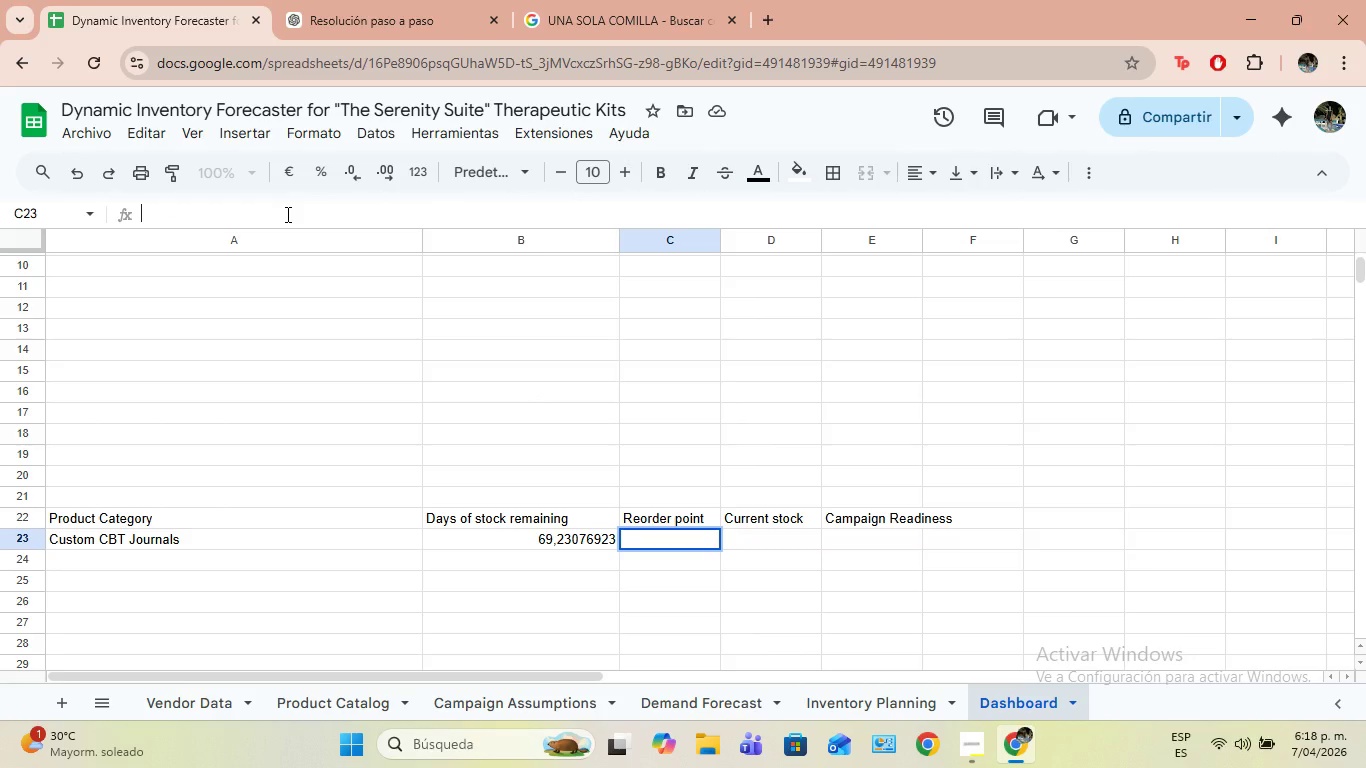 
key(Control+V)
 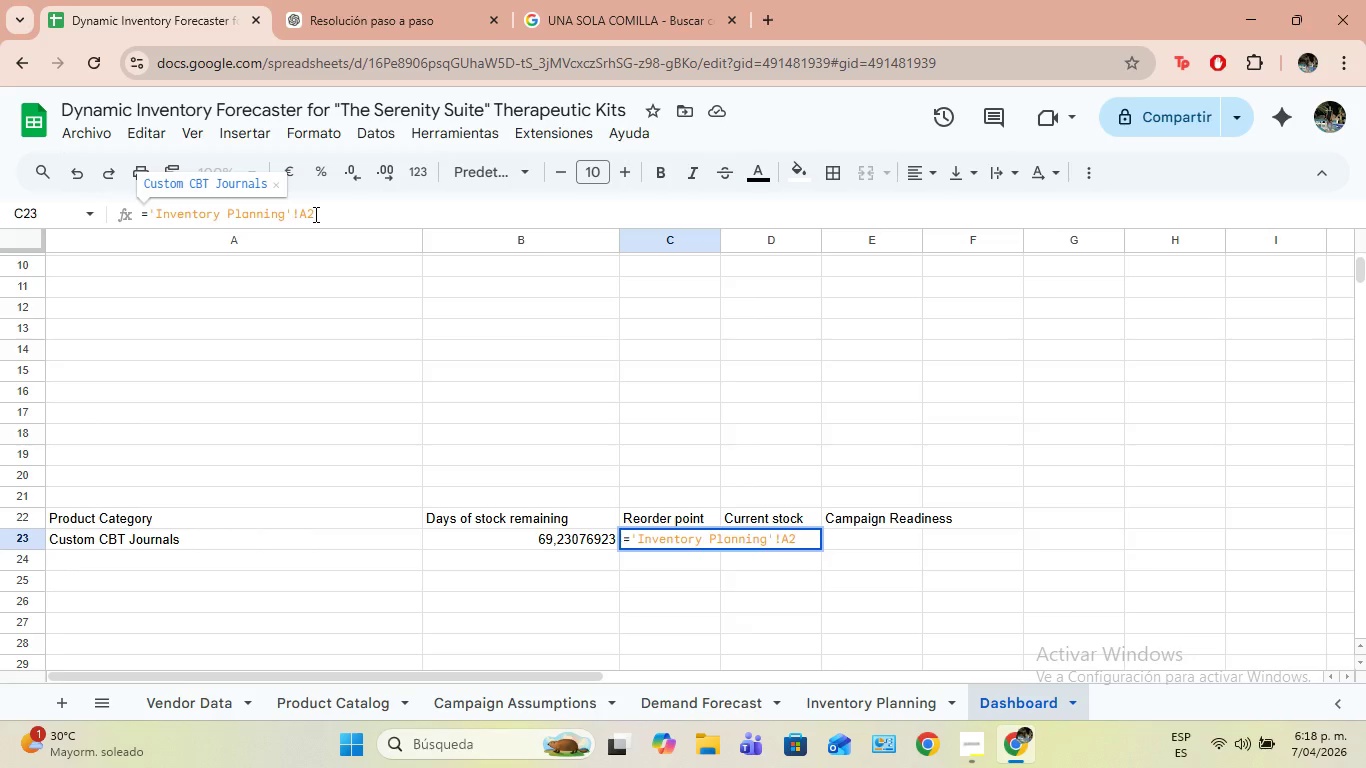 
key(Backspace)
key(Backspace)
type(f2)
 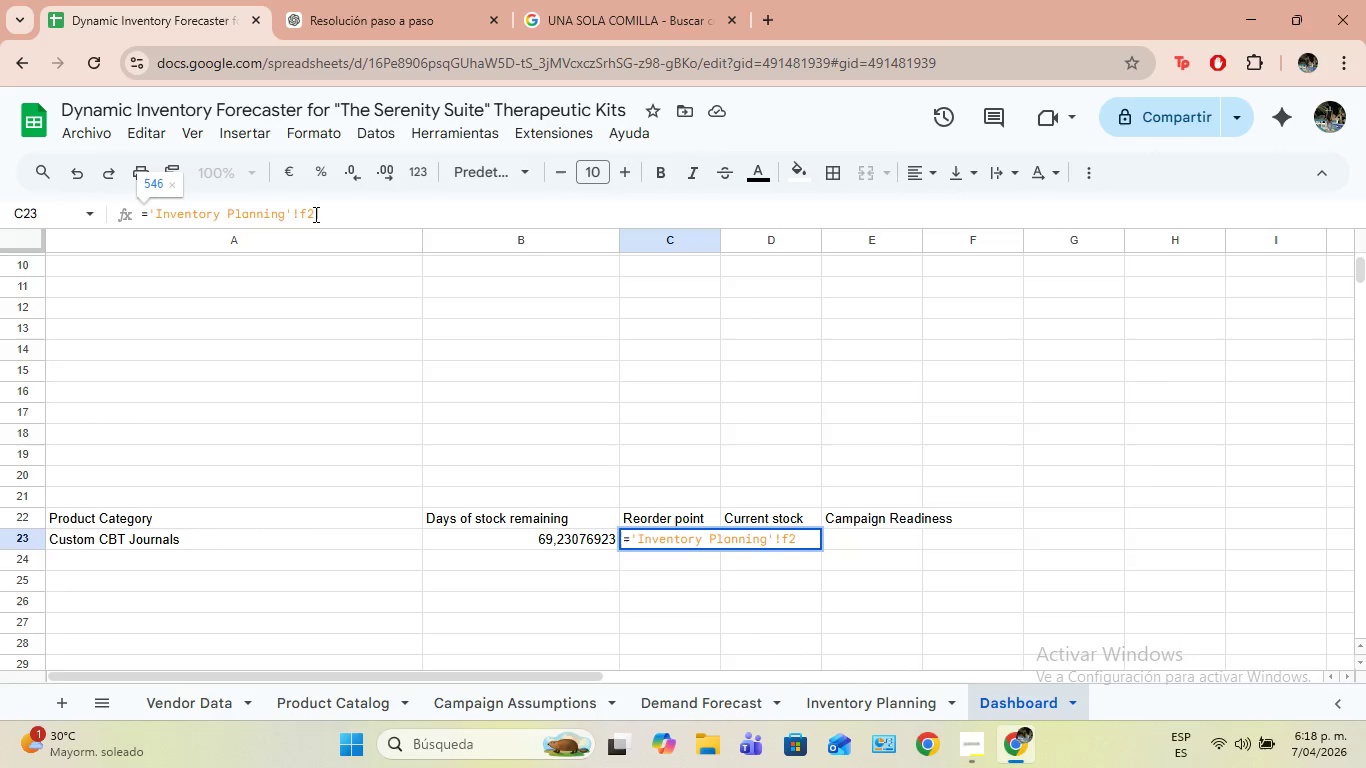 
key(Enter)
 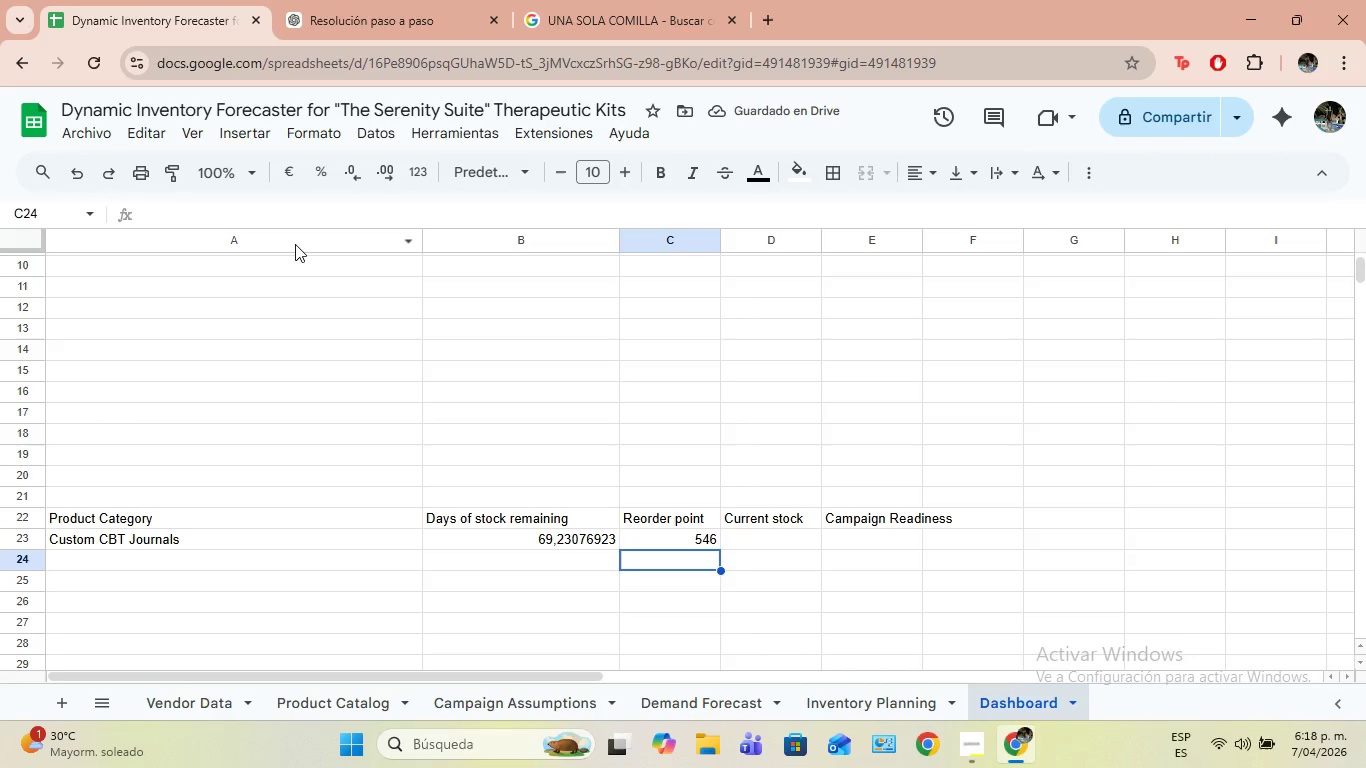 
wait(5.91)
 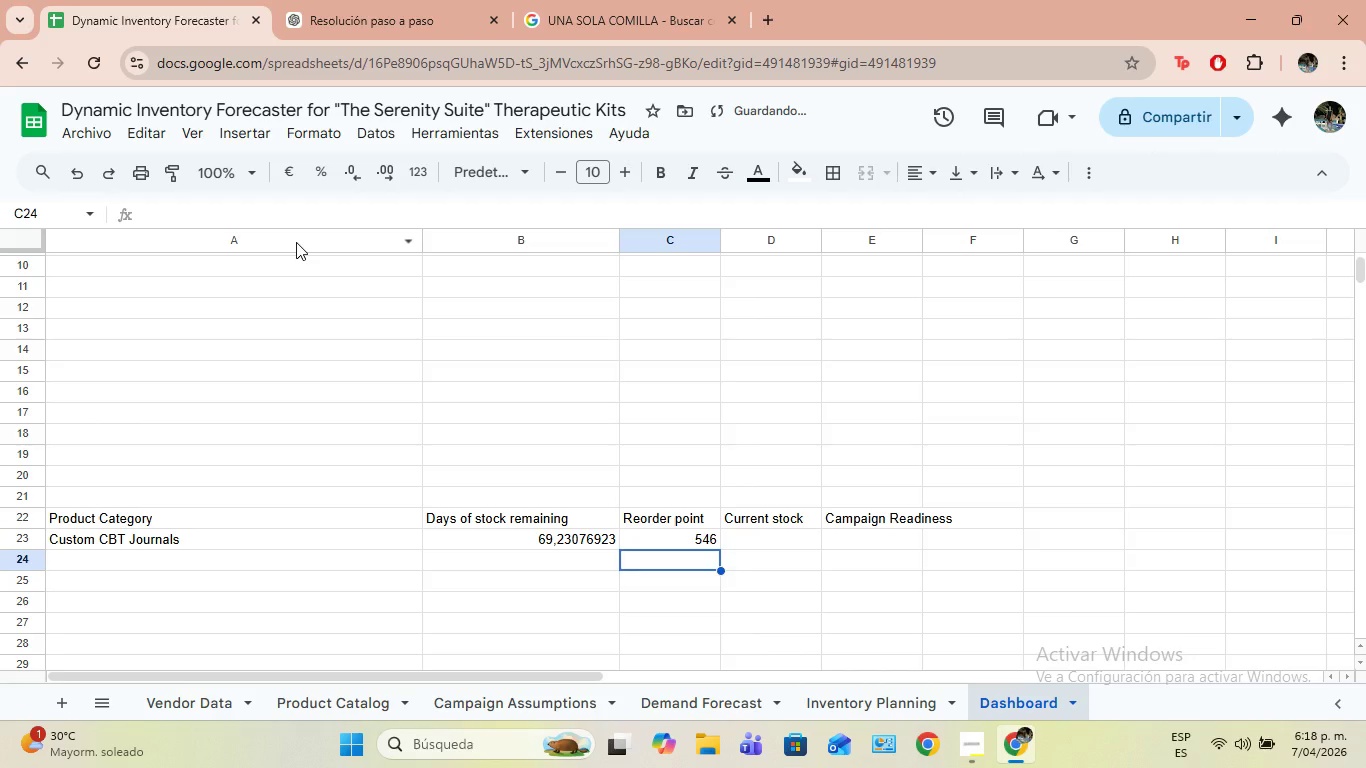 
left_click([795, 533])
 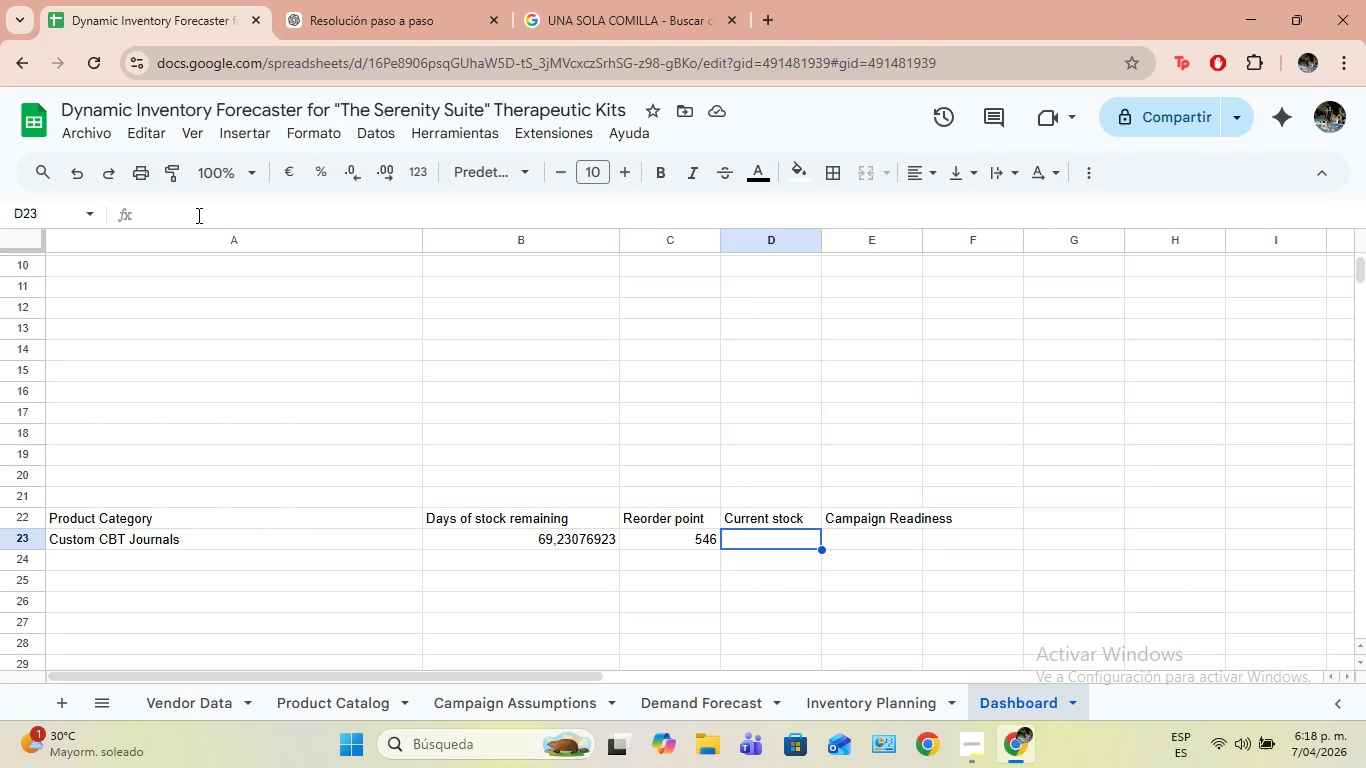 
left_click([197, 215])
 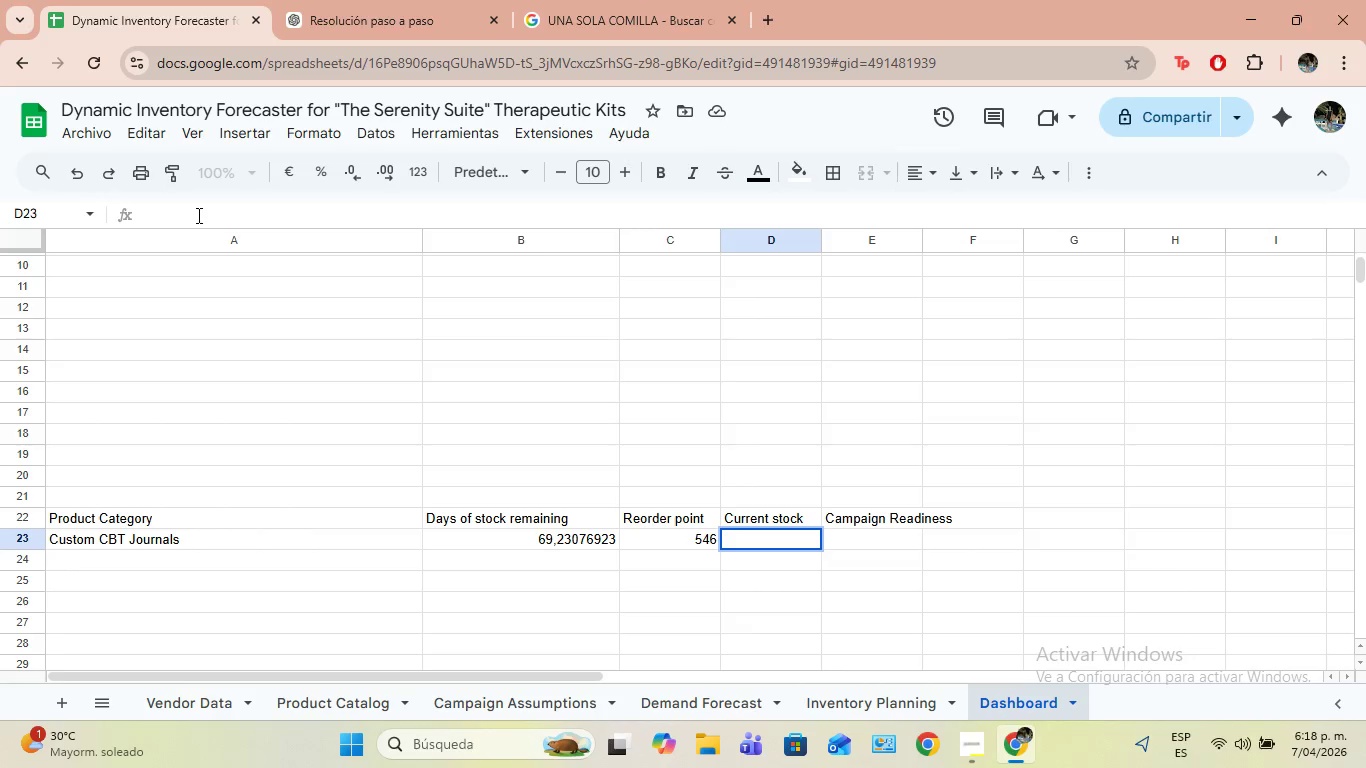 
key(Control+ControlLeft)
 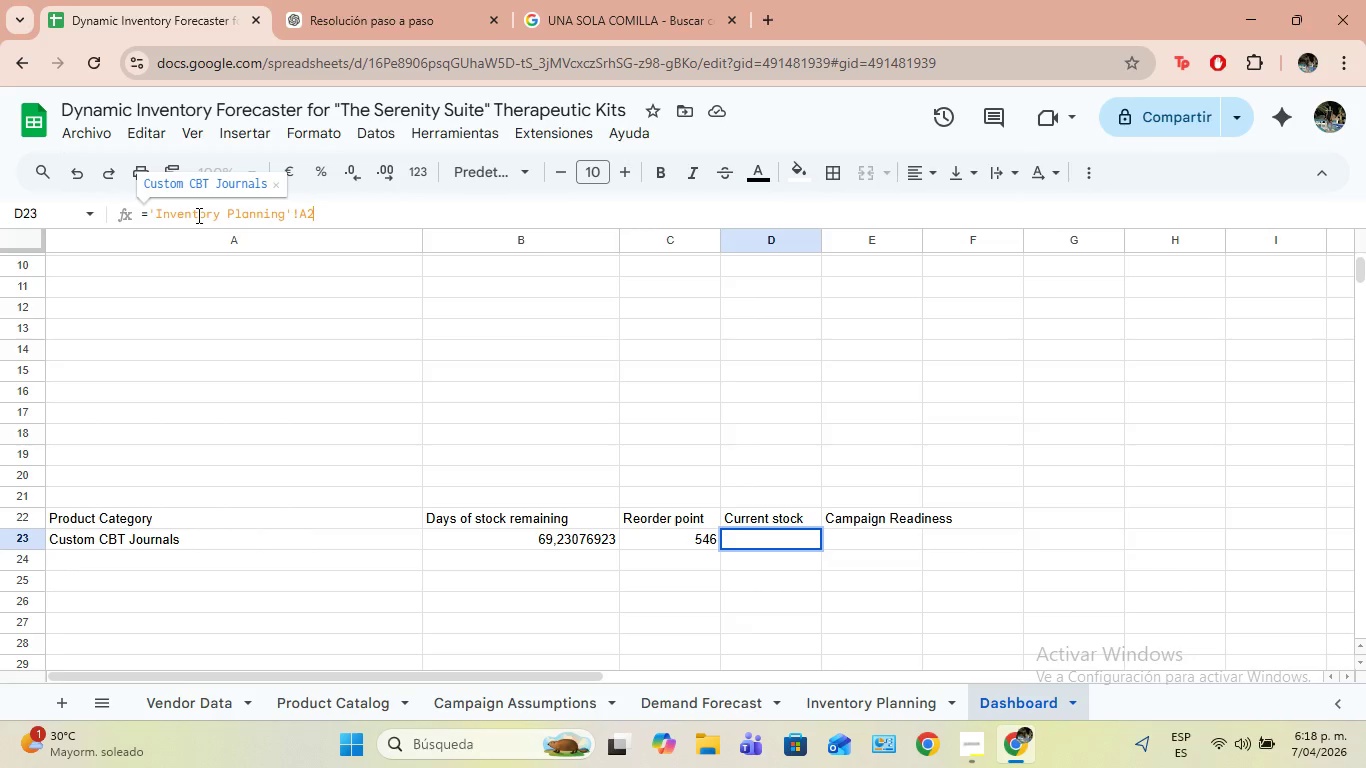 
key(Control+V)
 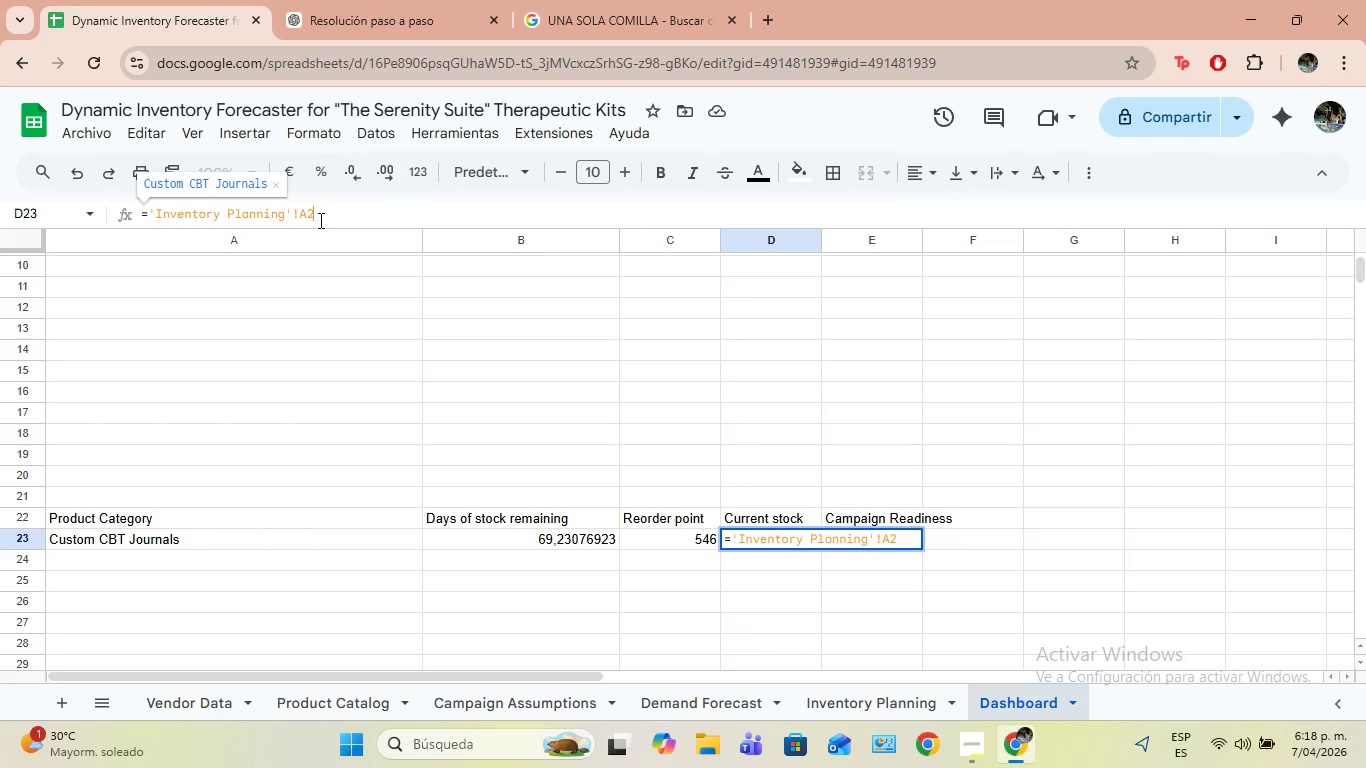 
key(Backspace)
 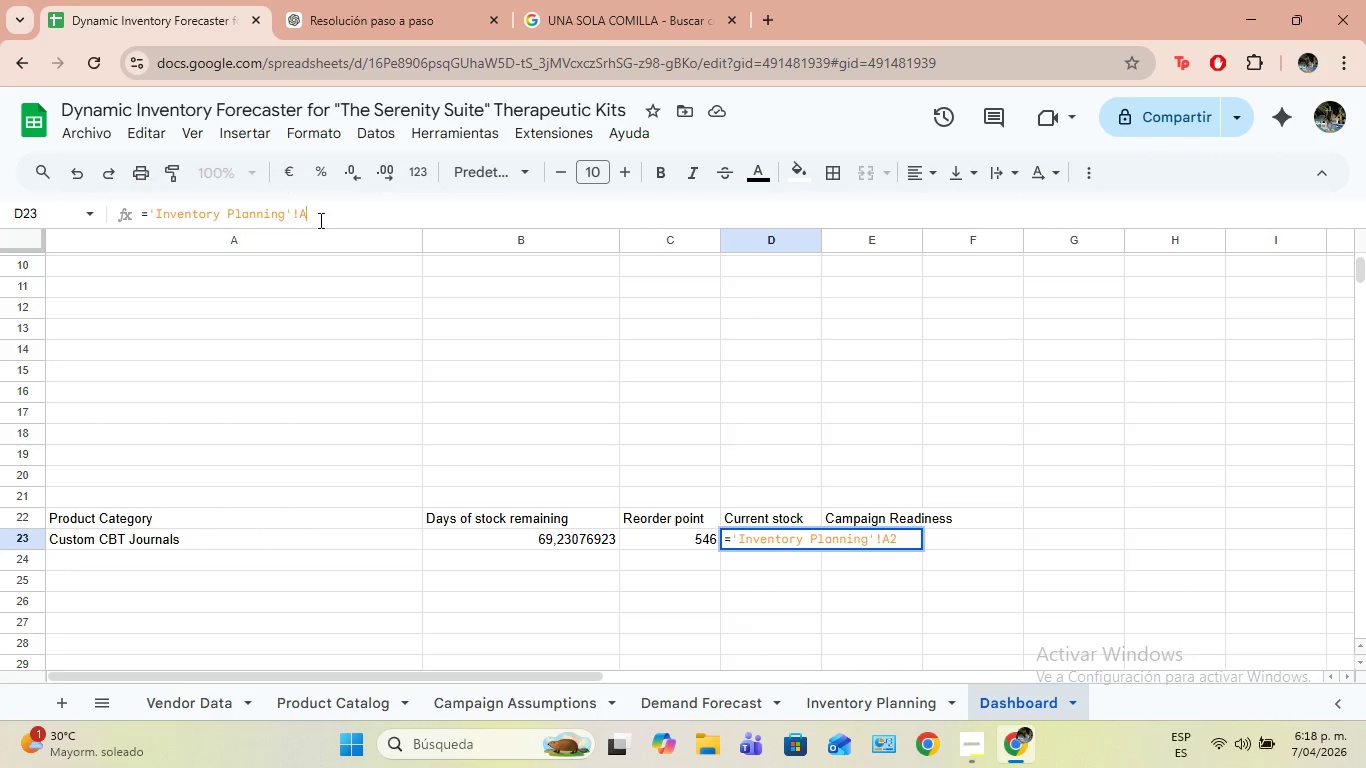 
key(Backspace)
 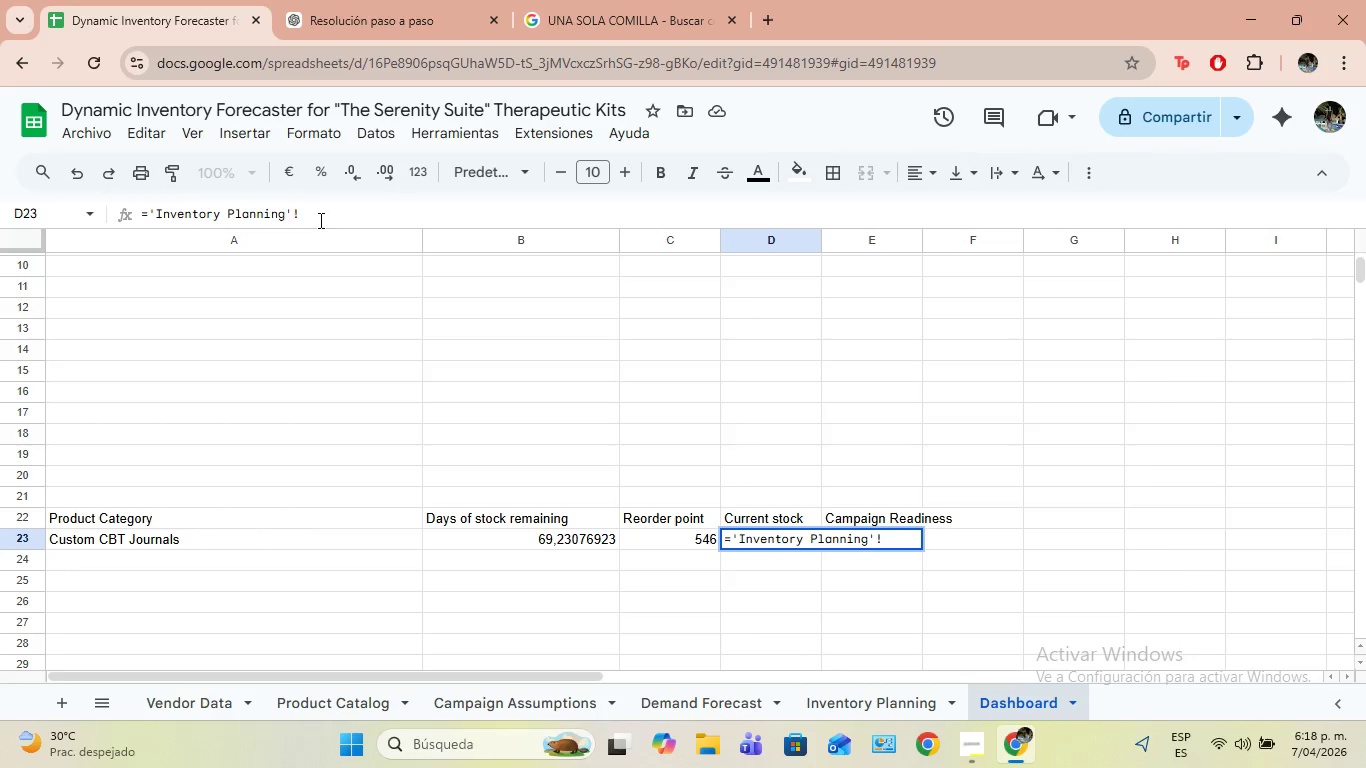 
wait(6.44)
 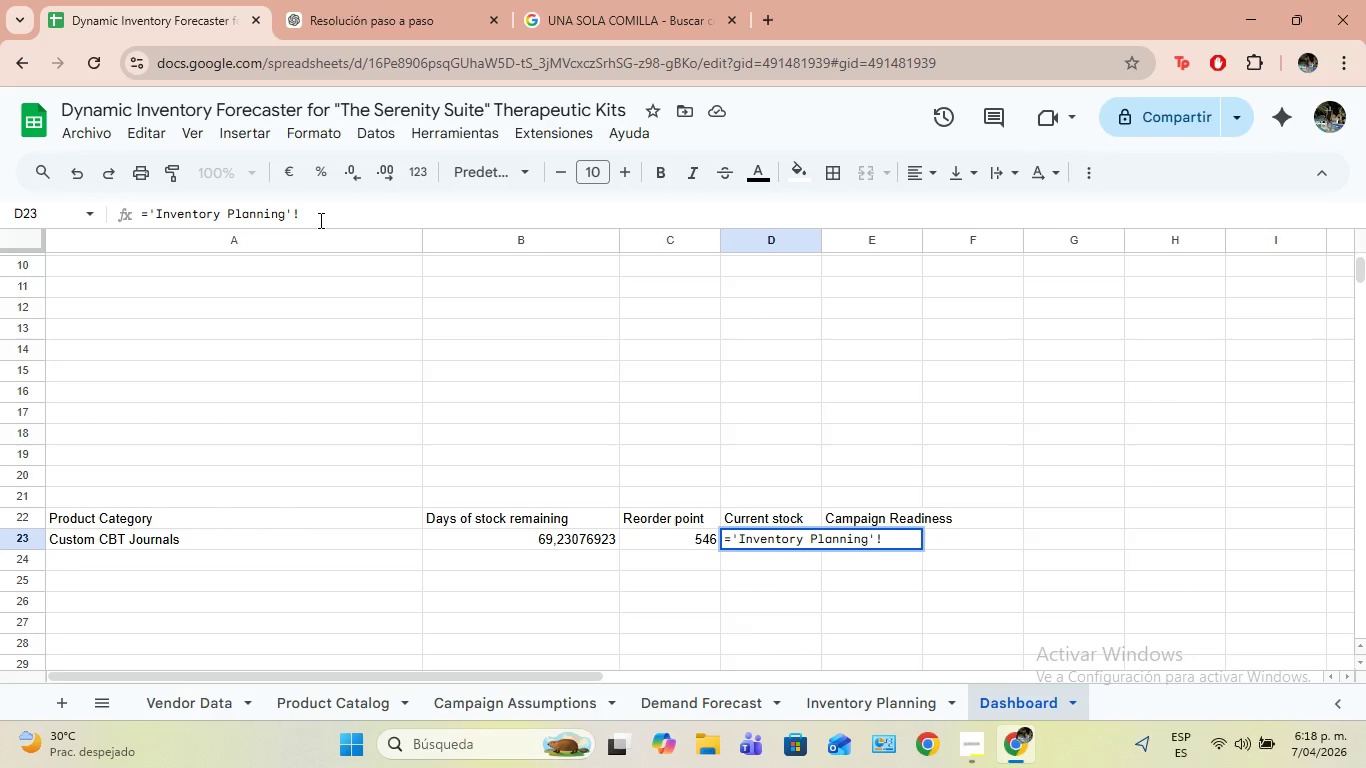 
type(g2)
 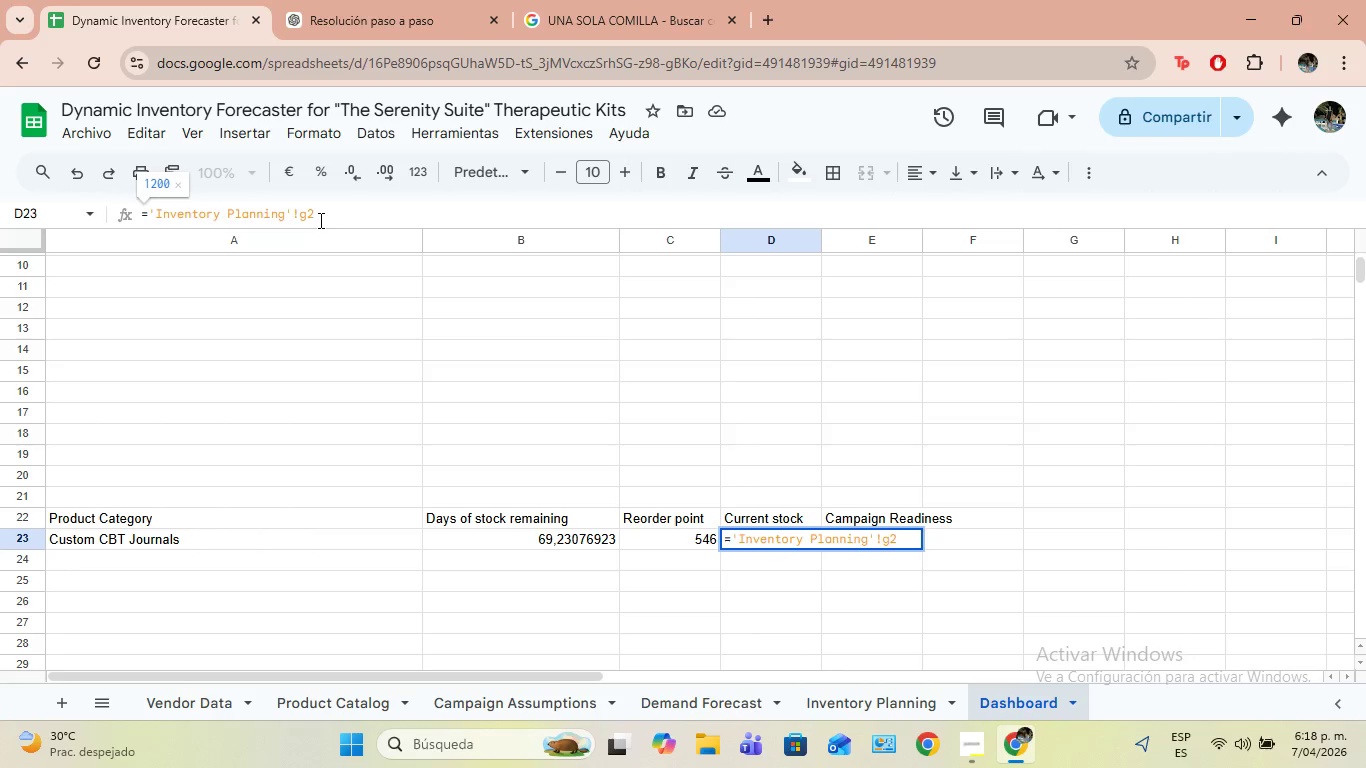 
key(Enter)
 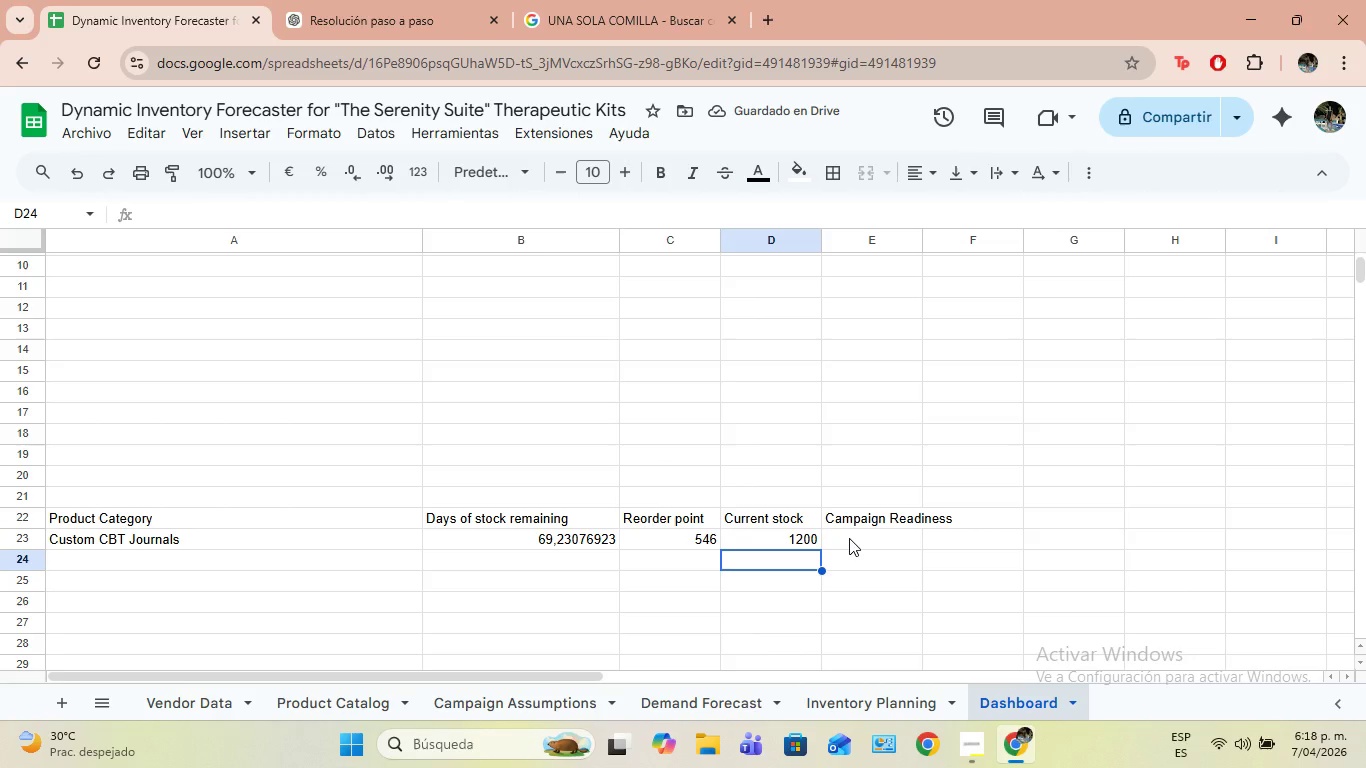 
left_click([849, 538])
 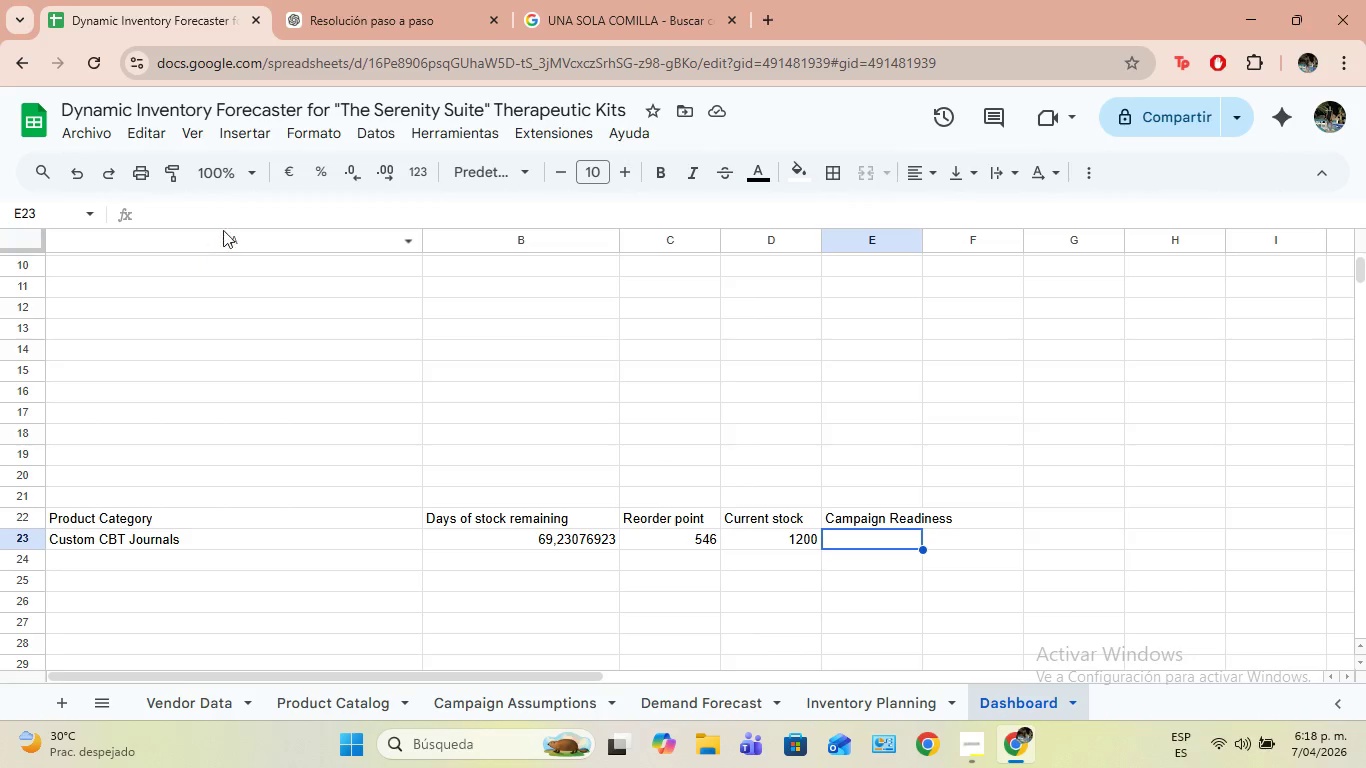 
left_click([233, 223])
 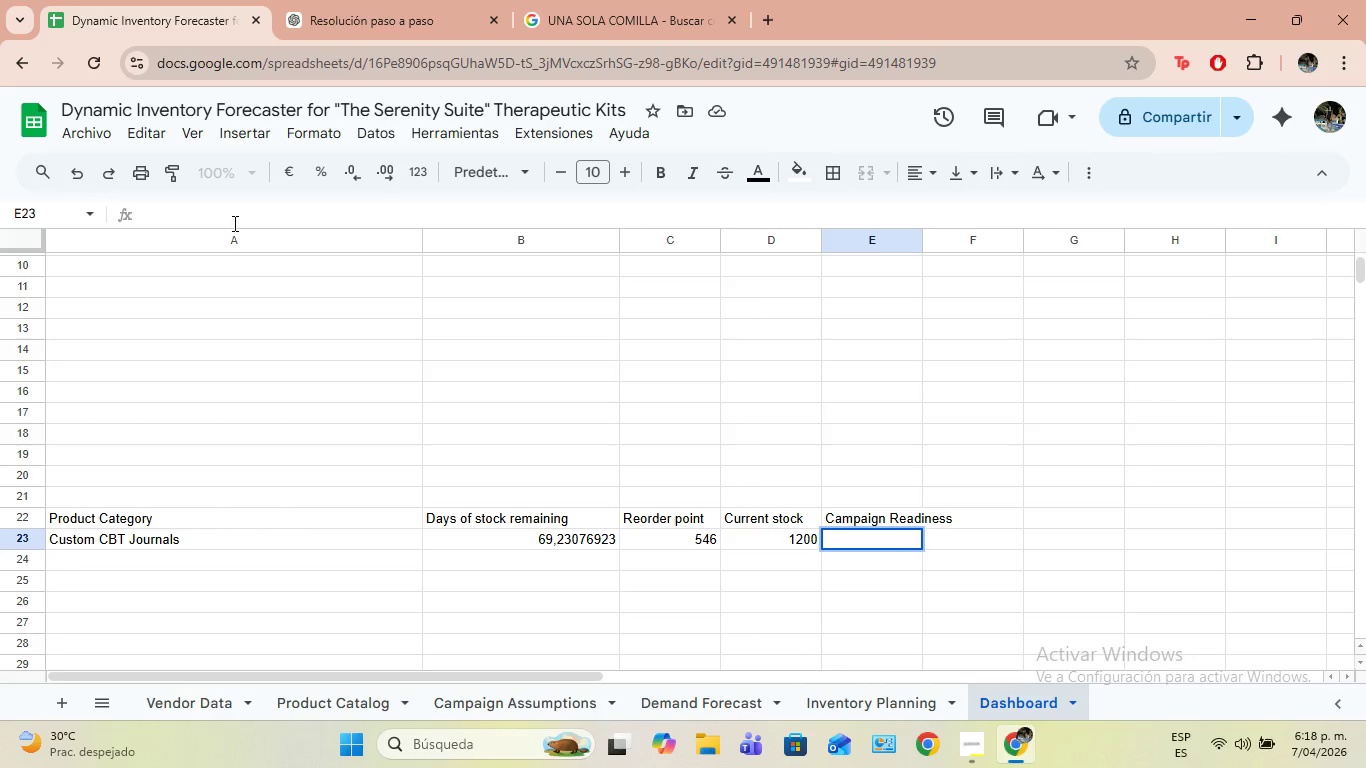 
key(Control+ControlLeft)
 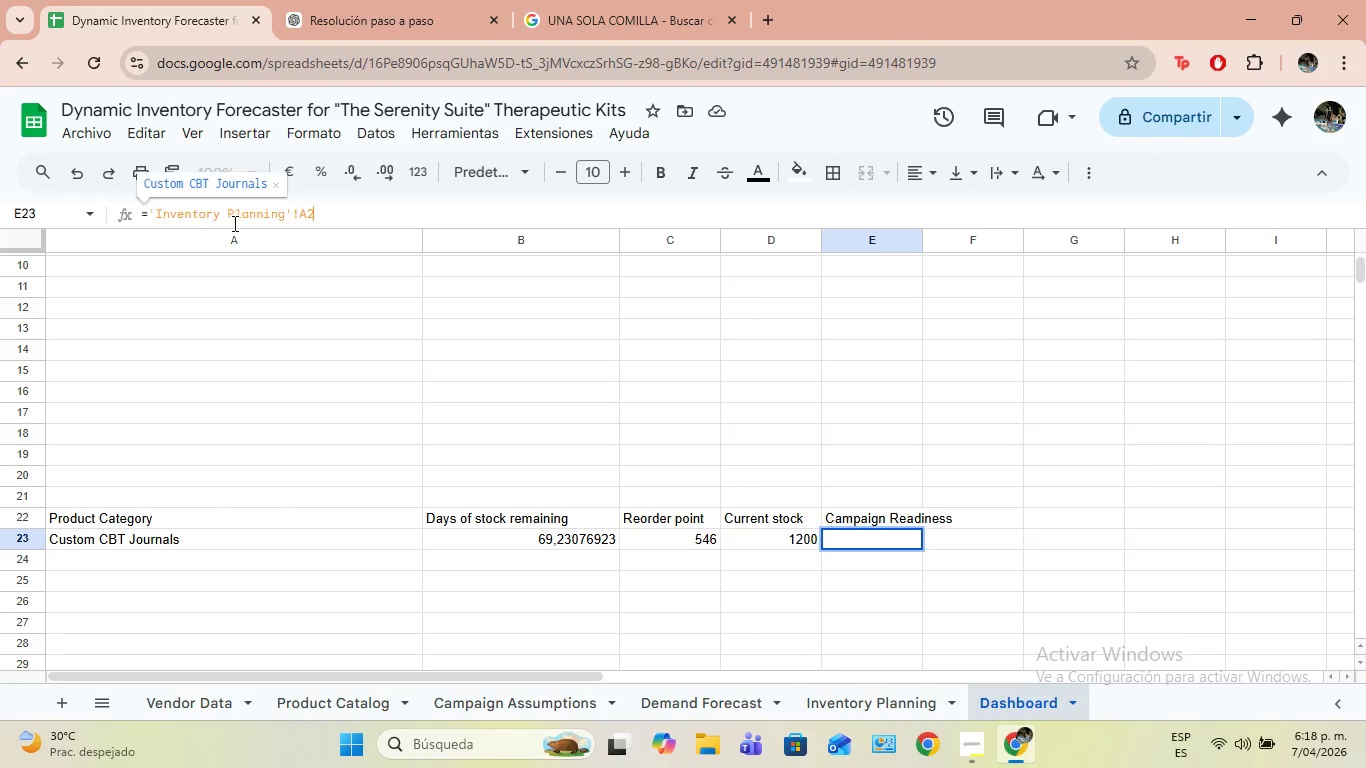 
key(Control+V)
 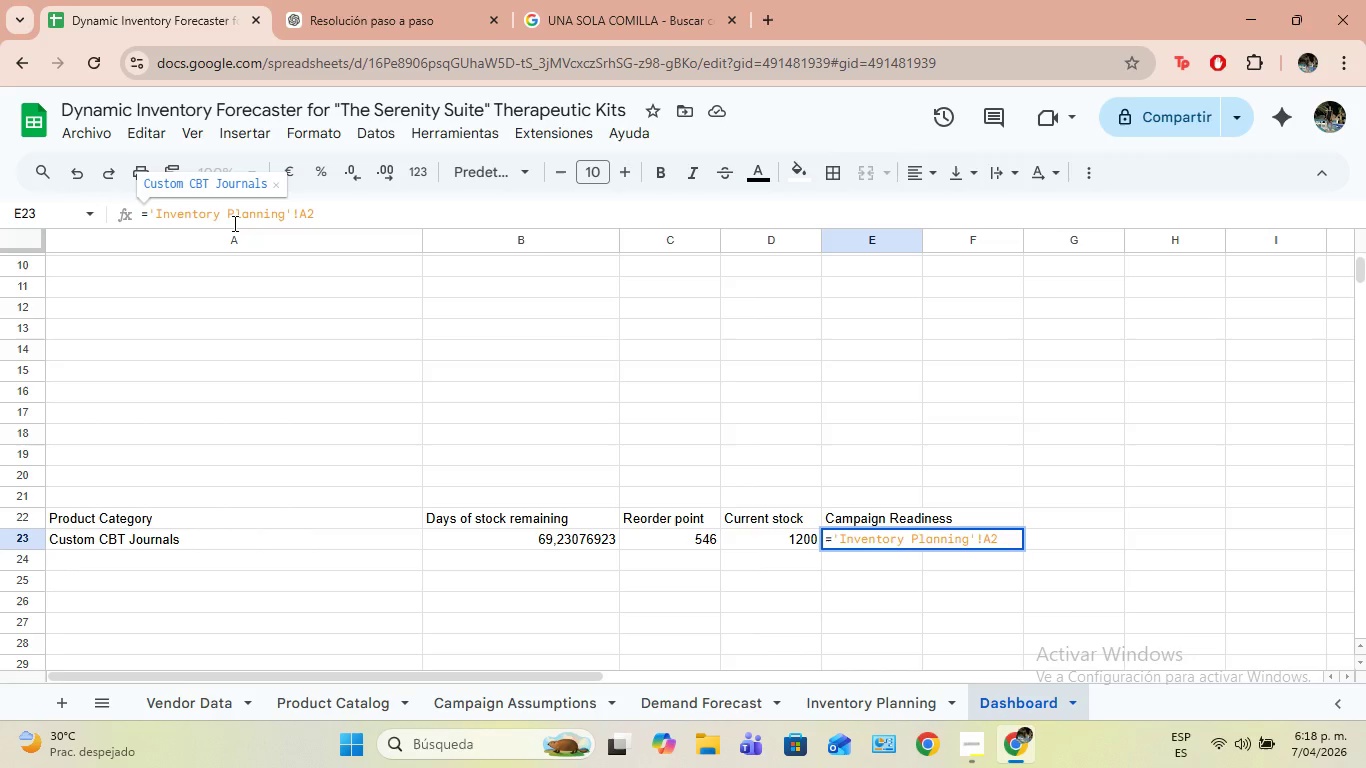 
key(Backspace)
key(Backspace)
type(n2)
 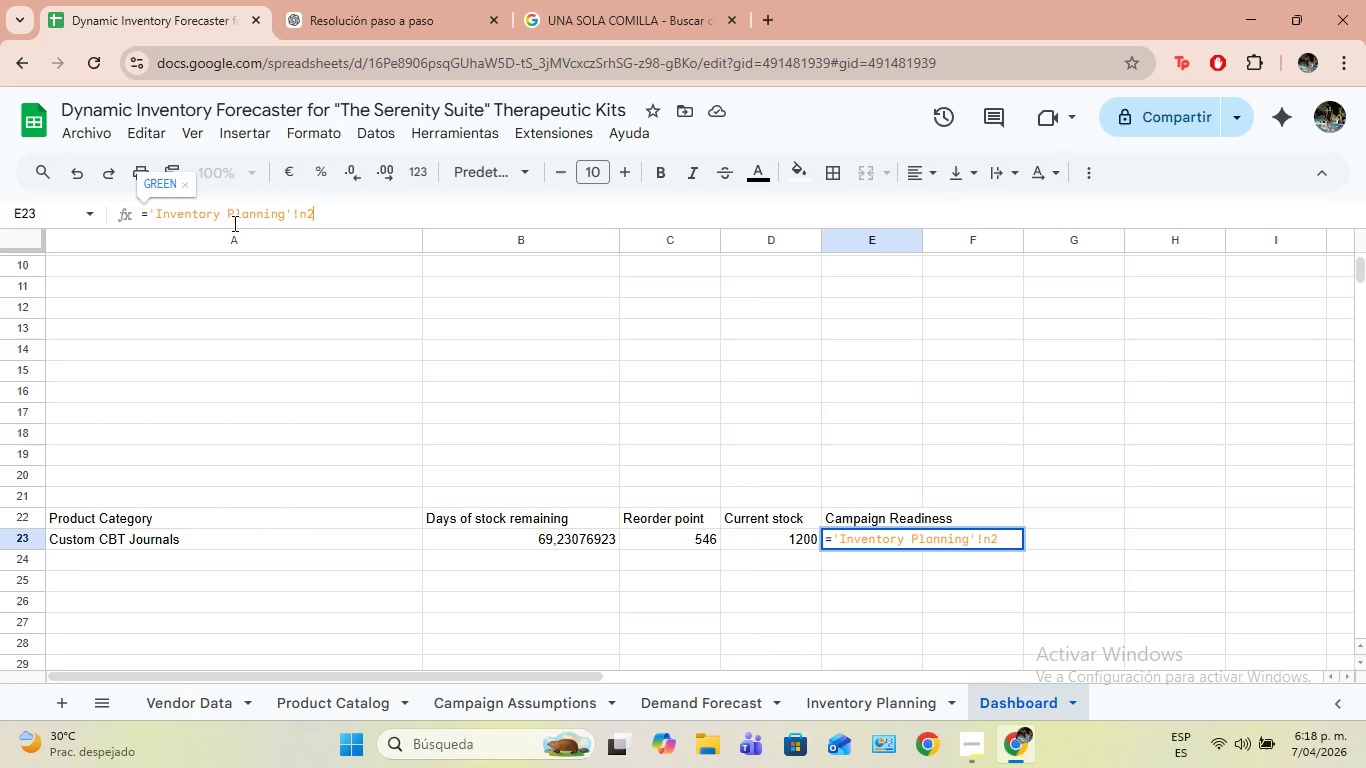 
key(Enter)
 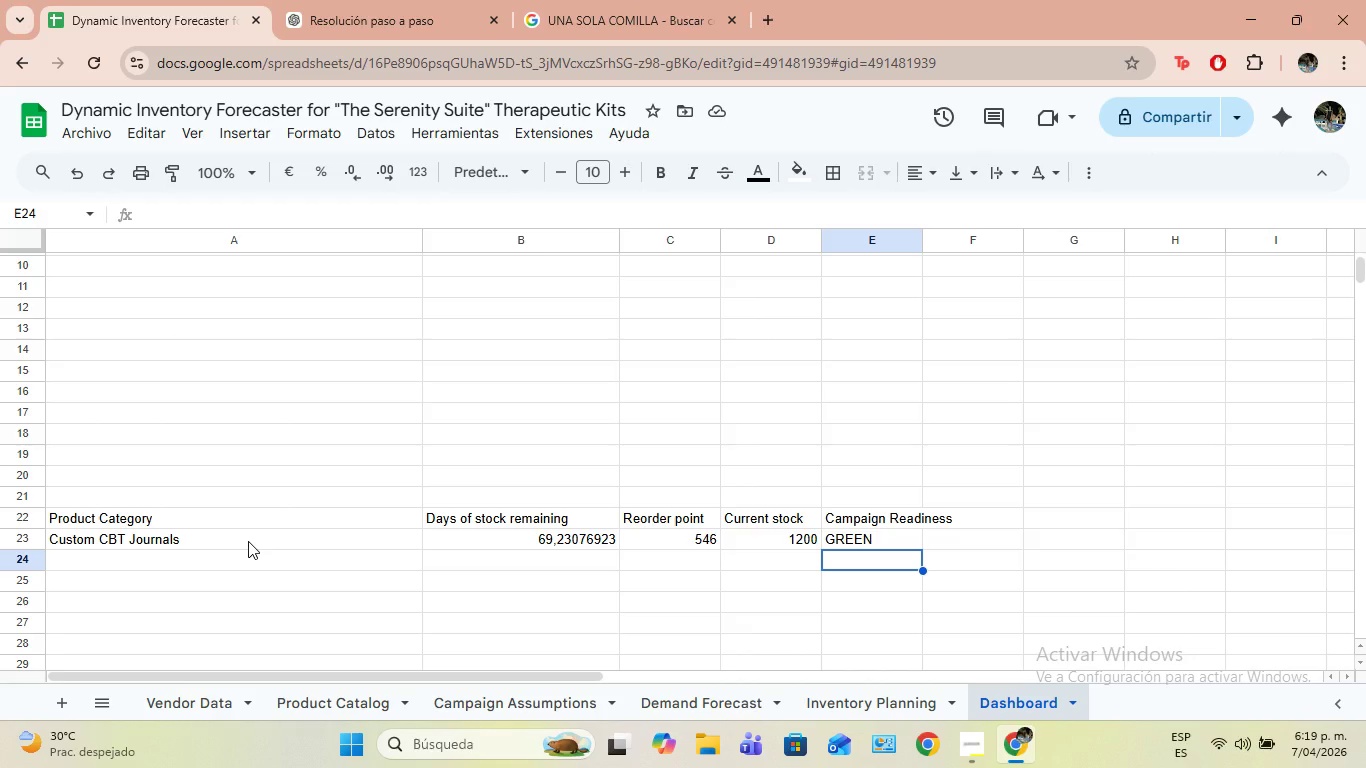 
wait(17.27)
 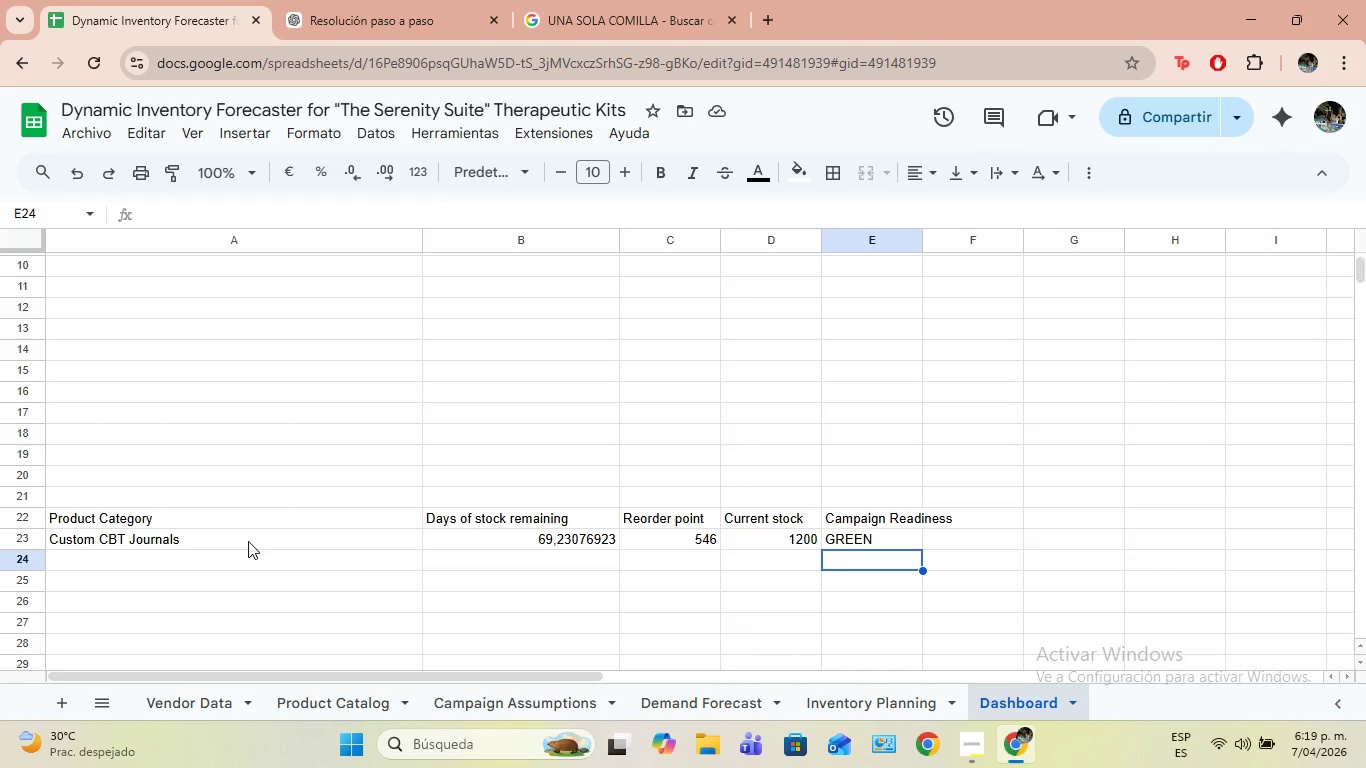 
left_click_drag(start_coordinate=[248, 541], to_coordinate=[910, 536])
 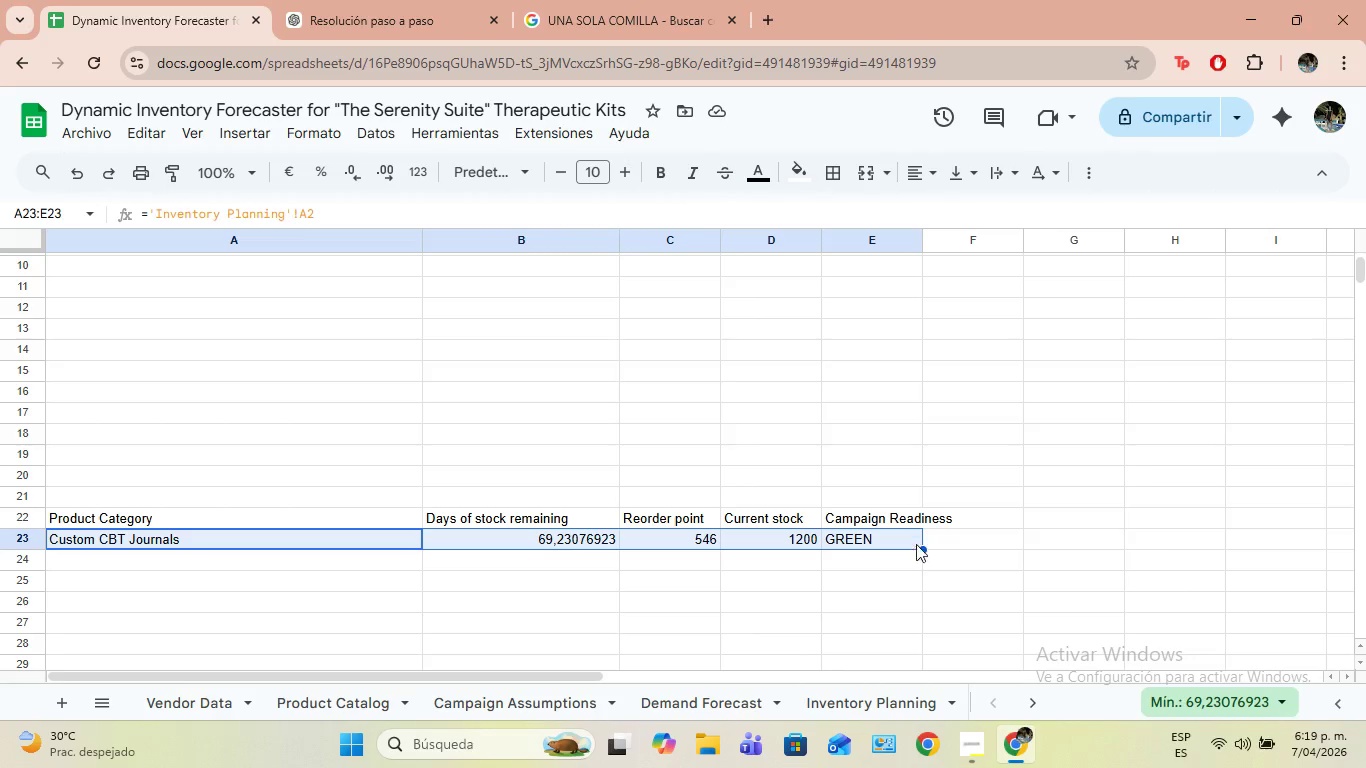 
scroll: coordinate [921, 550], scroll_direction: down, amount: 1.0
 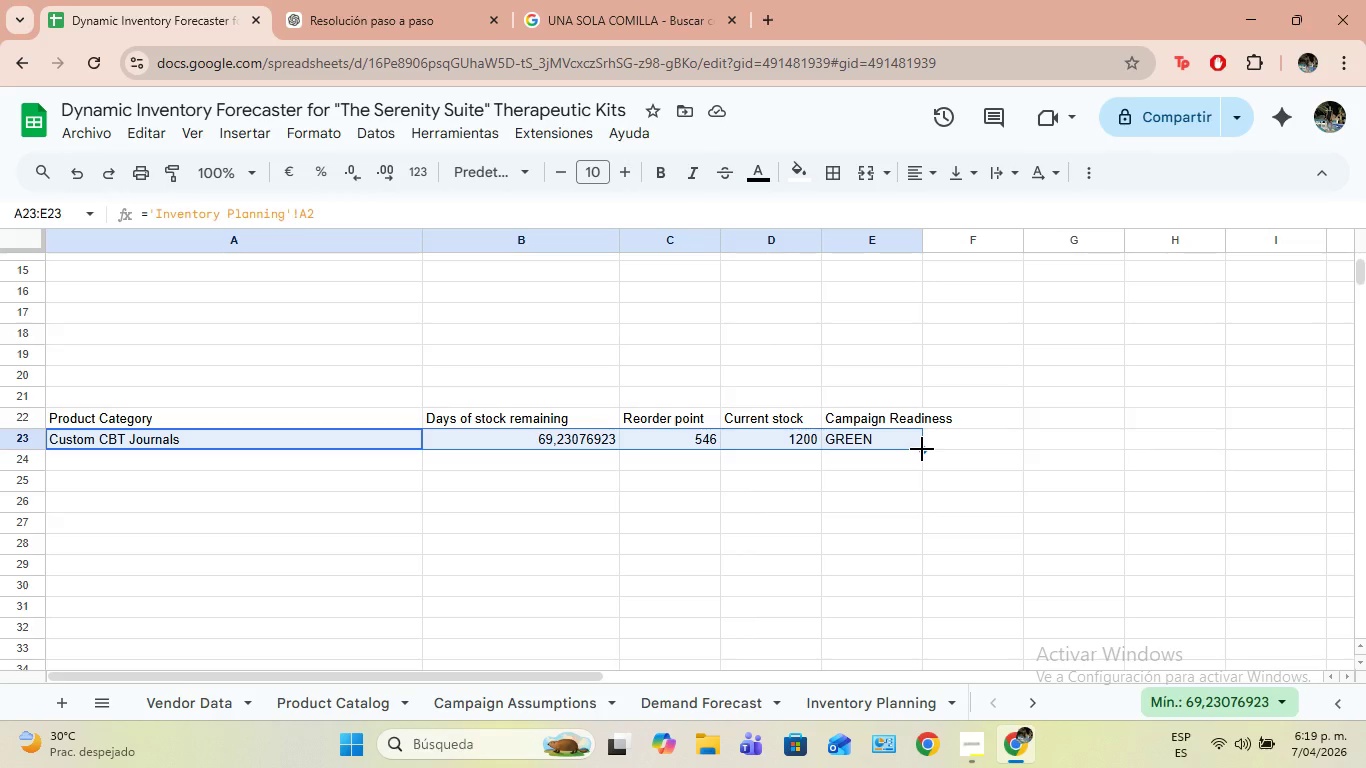 
left_click_drag(start_coordinate=[923, 451], to_coordinate=[903, 532])
 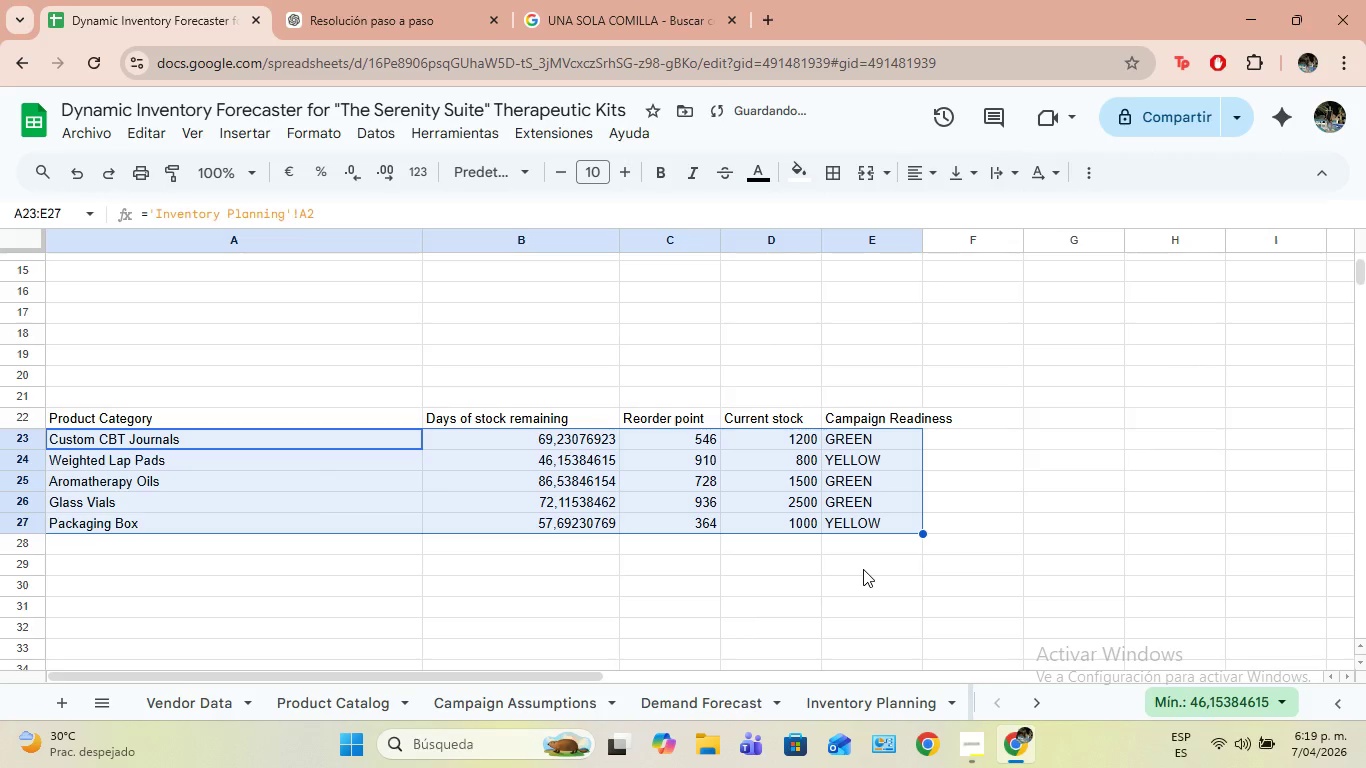 
left_click([863, 569])
 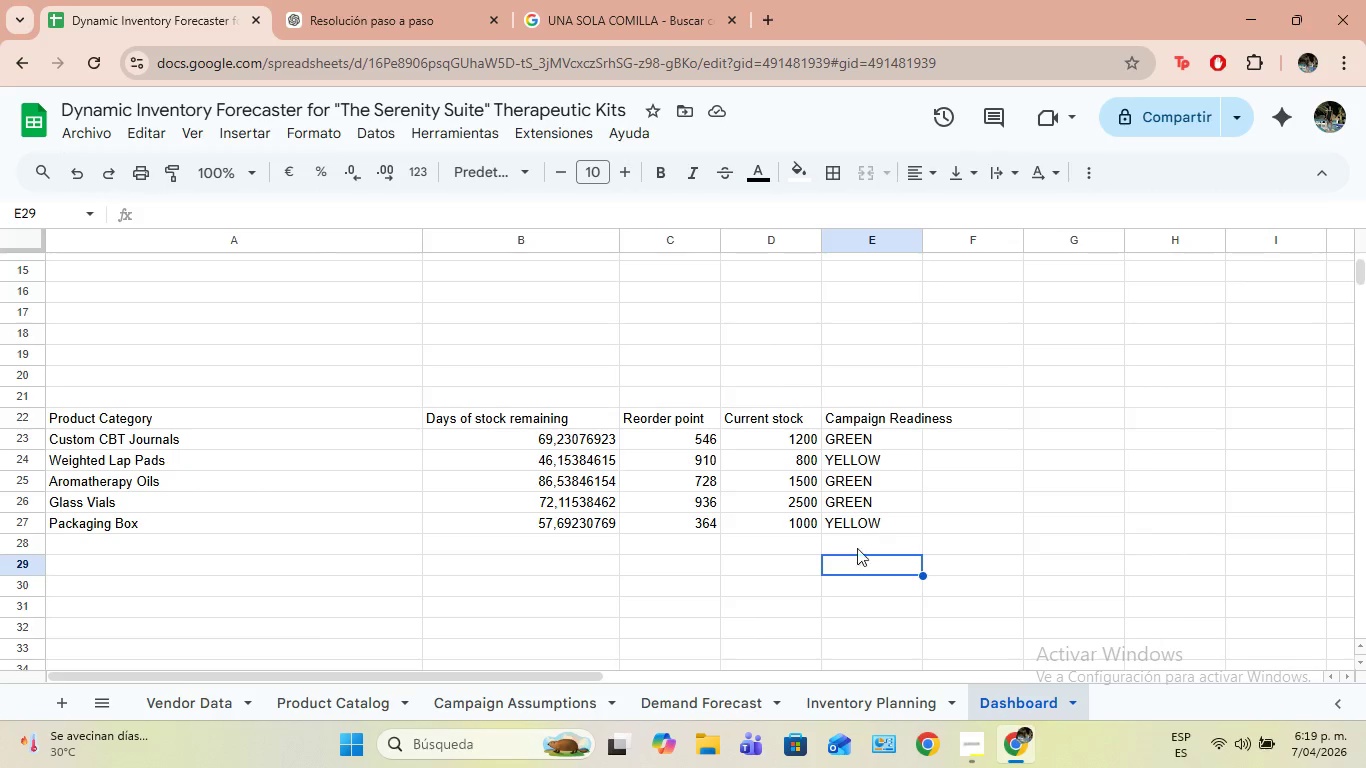 
wait(9.42)
 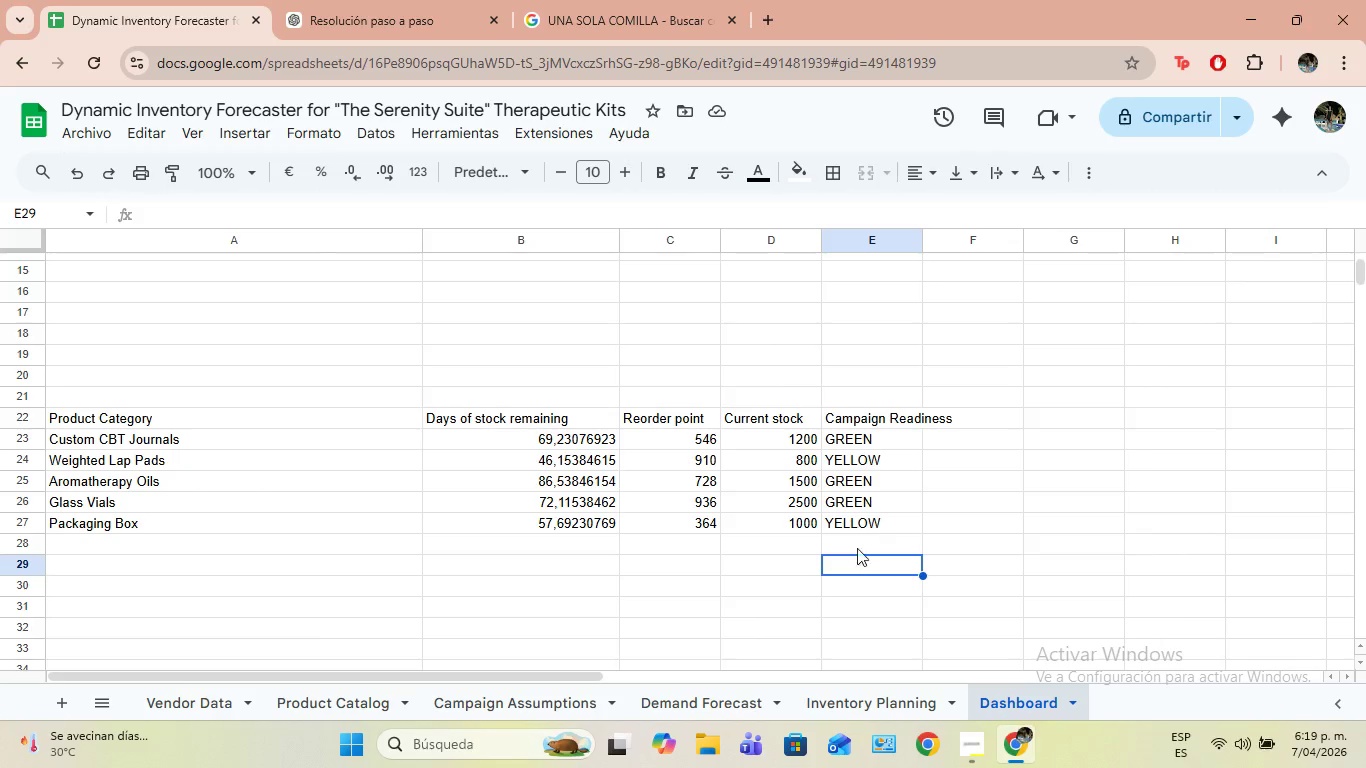 
left_click_drag(start_coordinate=[846, 434], to_coordinate=[845, 514])
 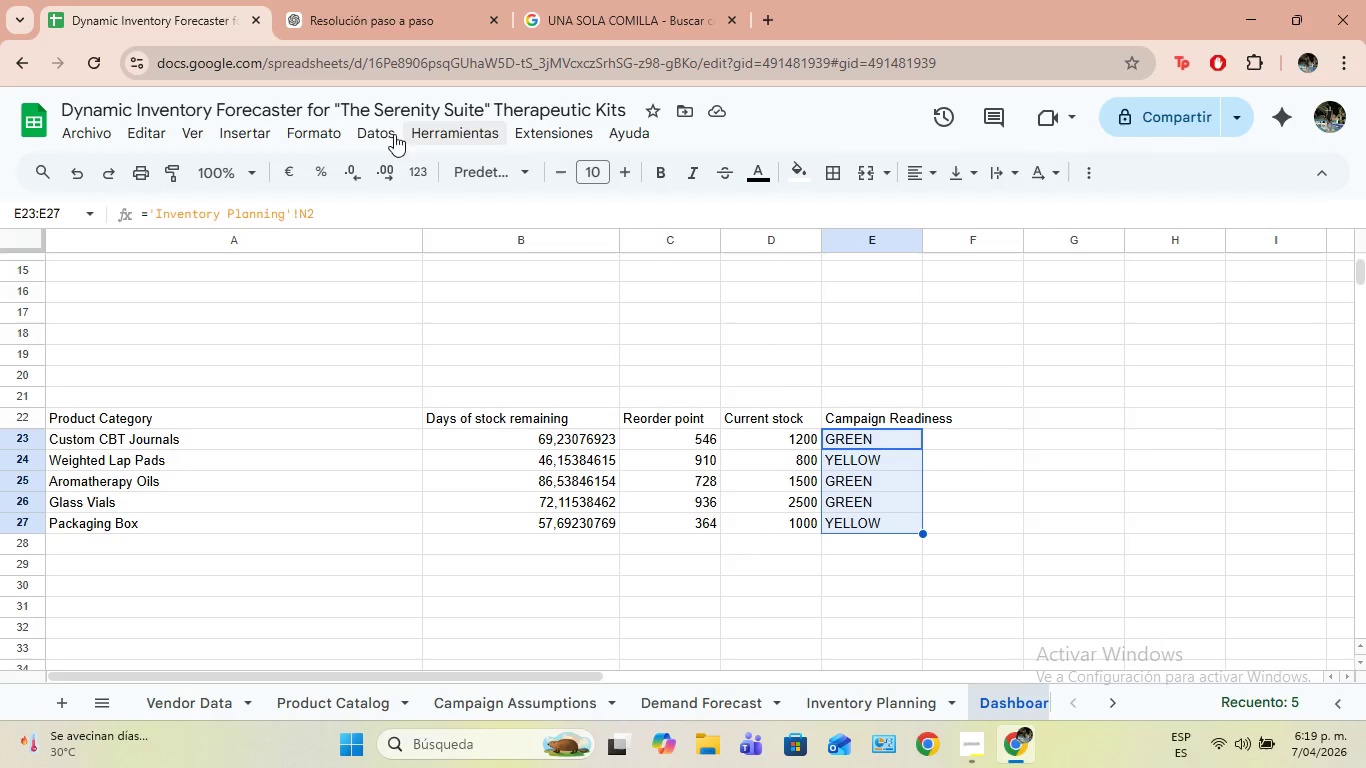 
left_click([338, 133])
 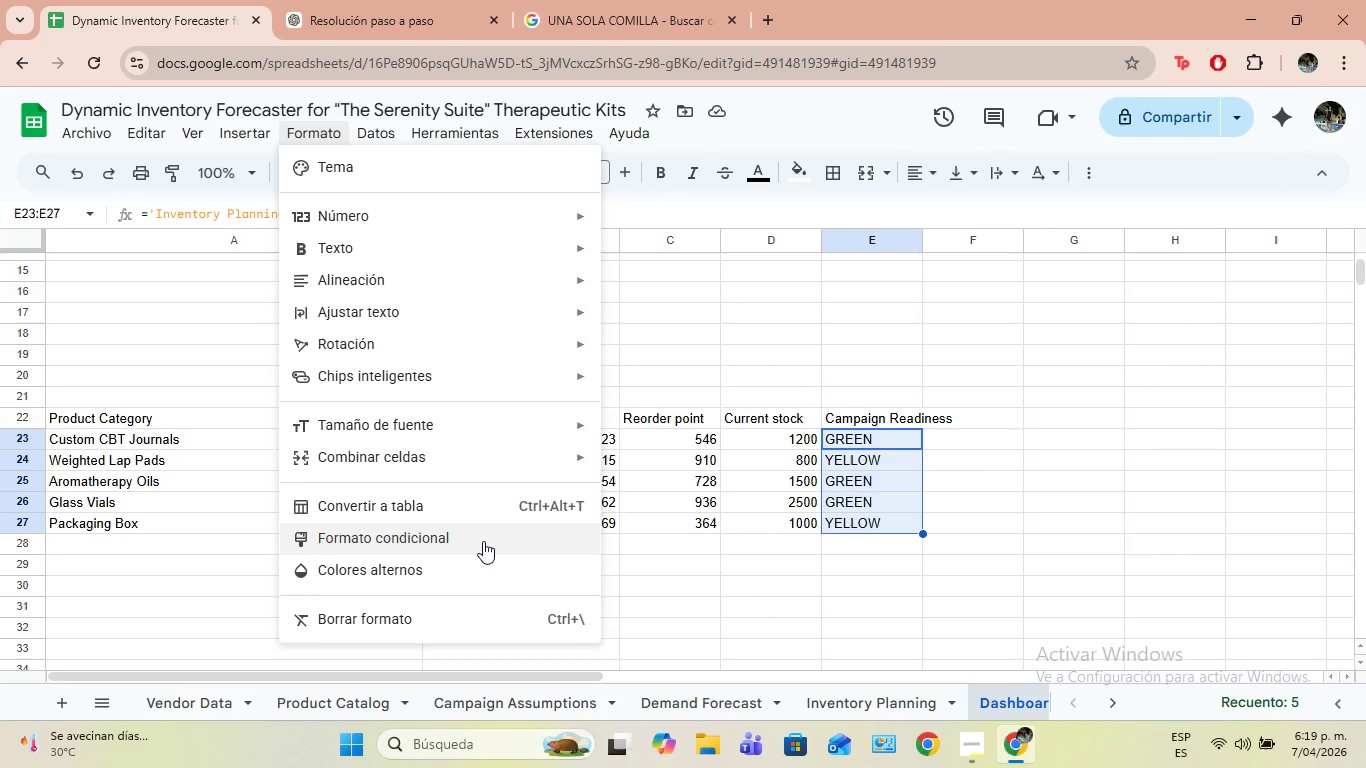 
wait(5.41)
 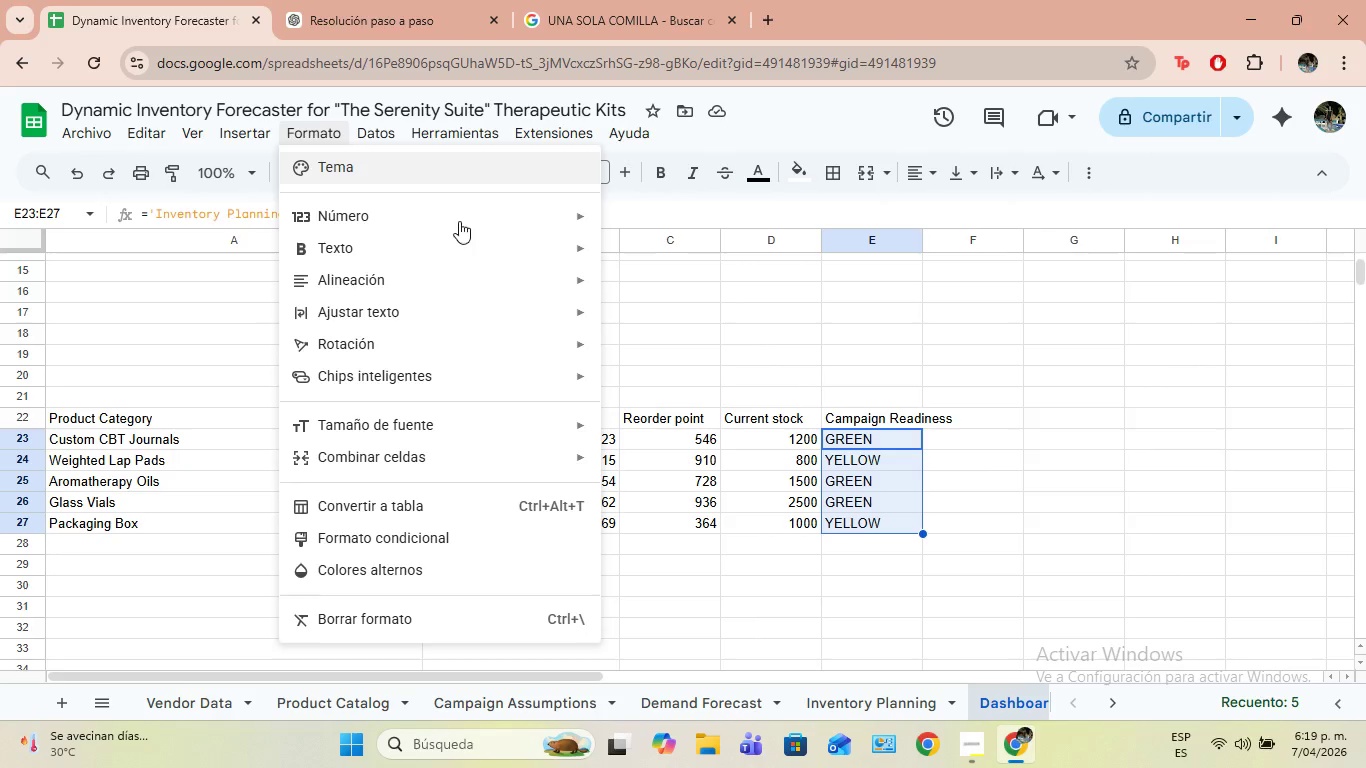 
left_click([483, 541])
 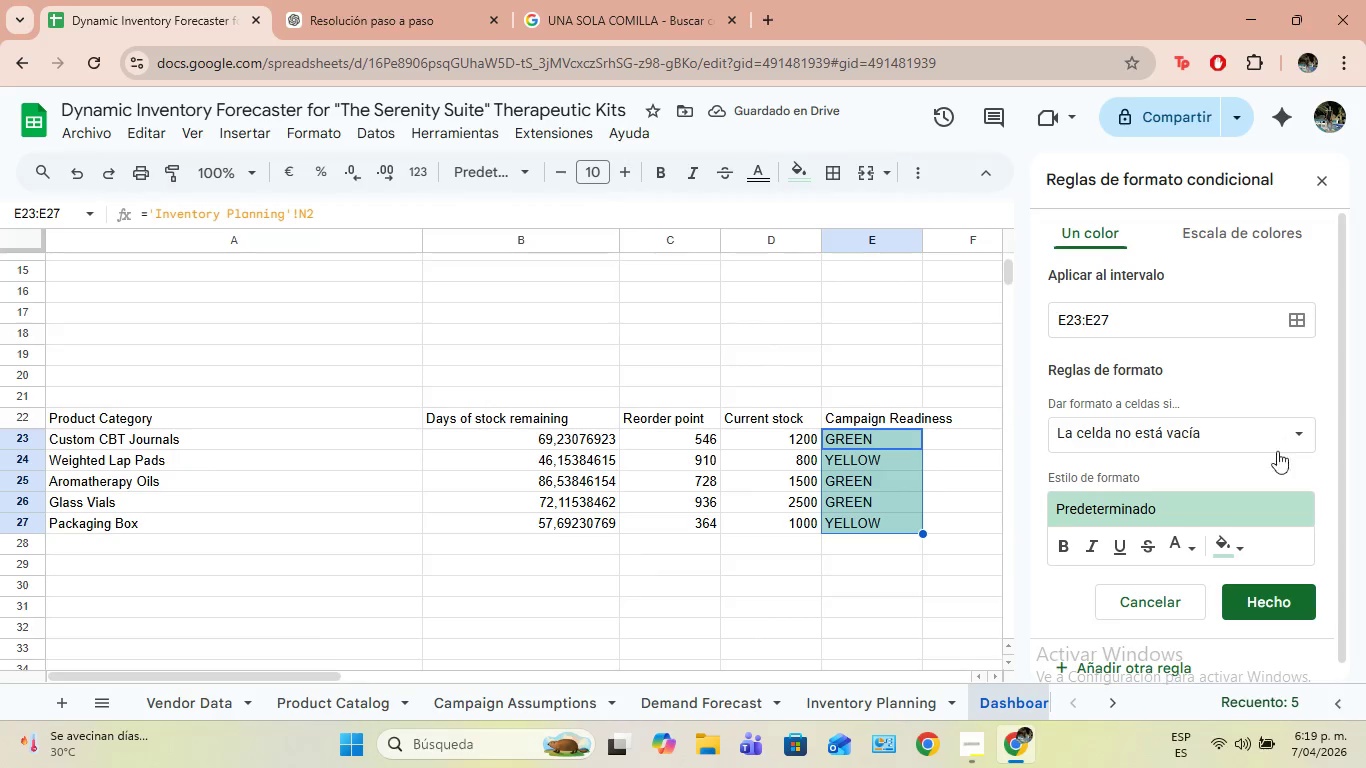 
left_click([1295, 431])
 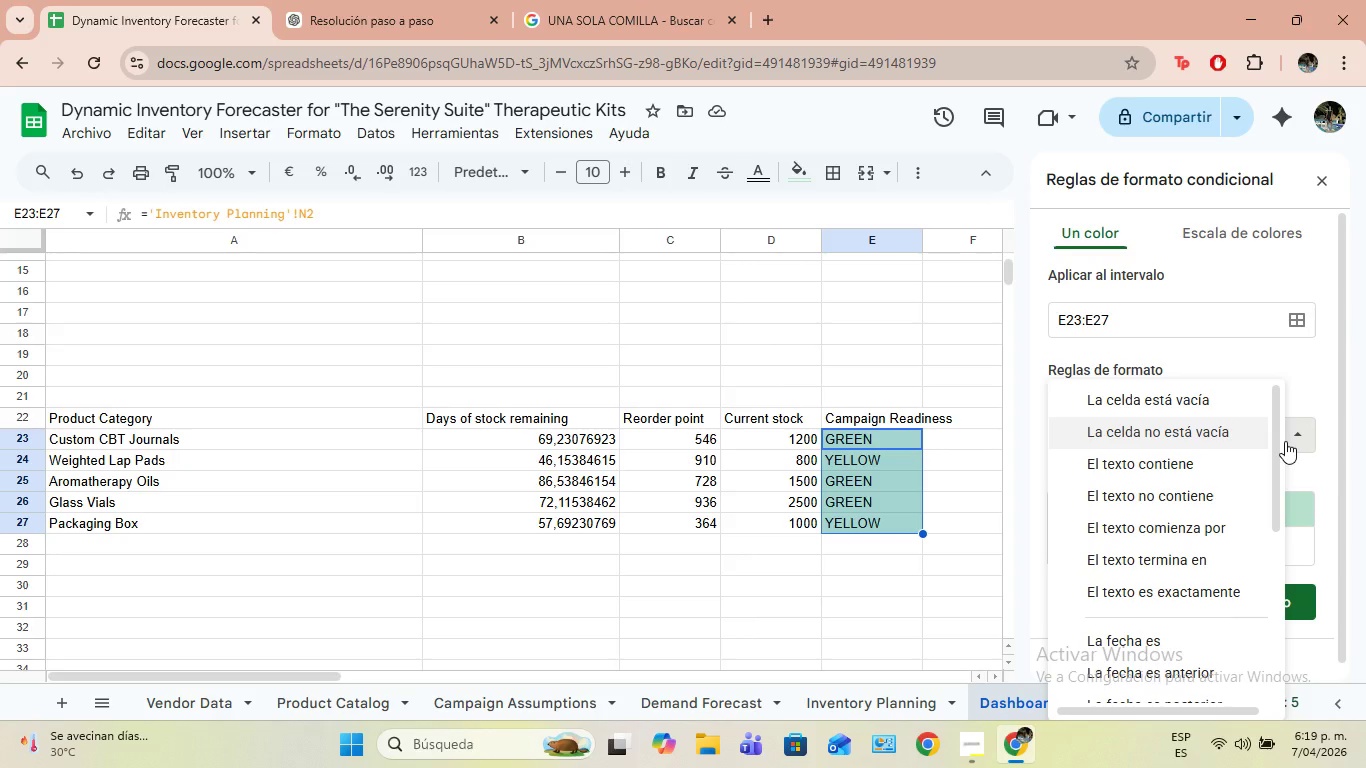 
wait(5.83)
 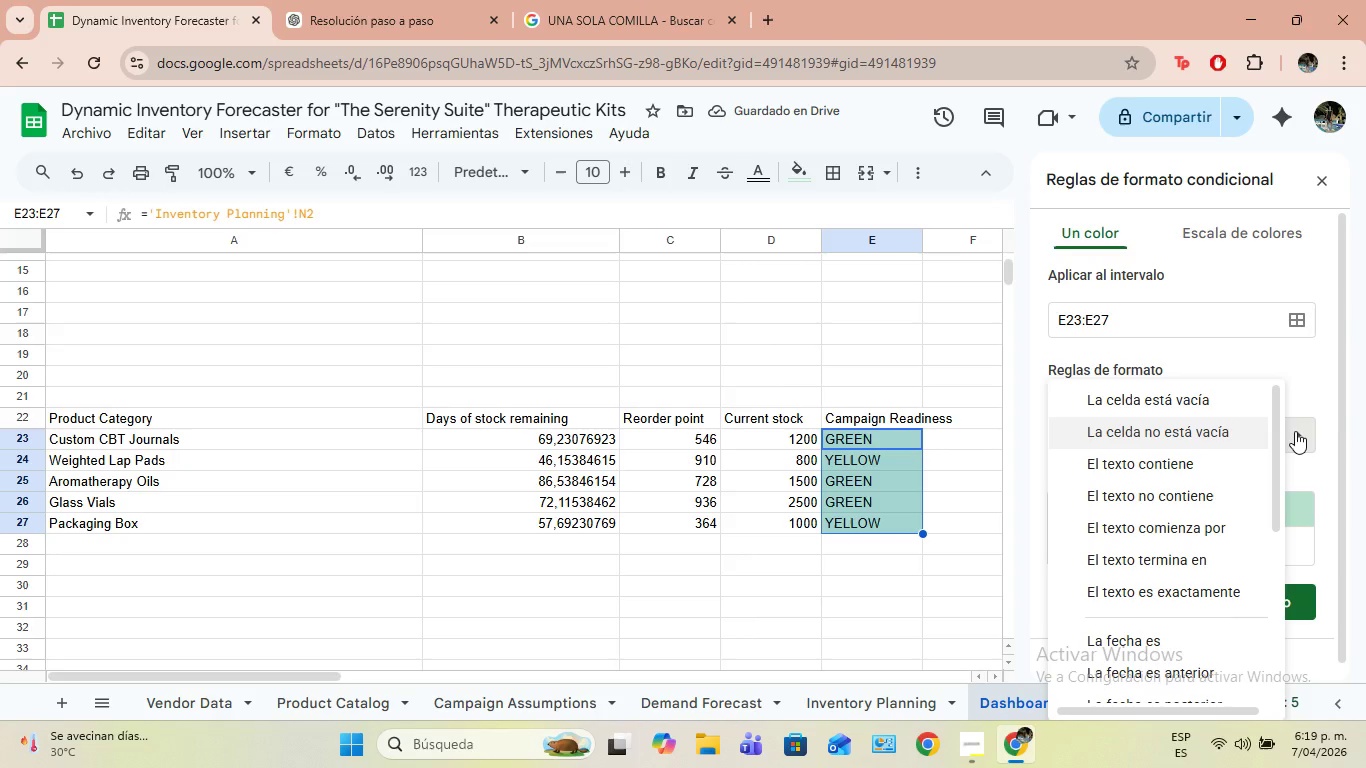 
left_click([1199, 596])
 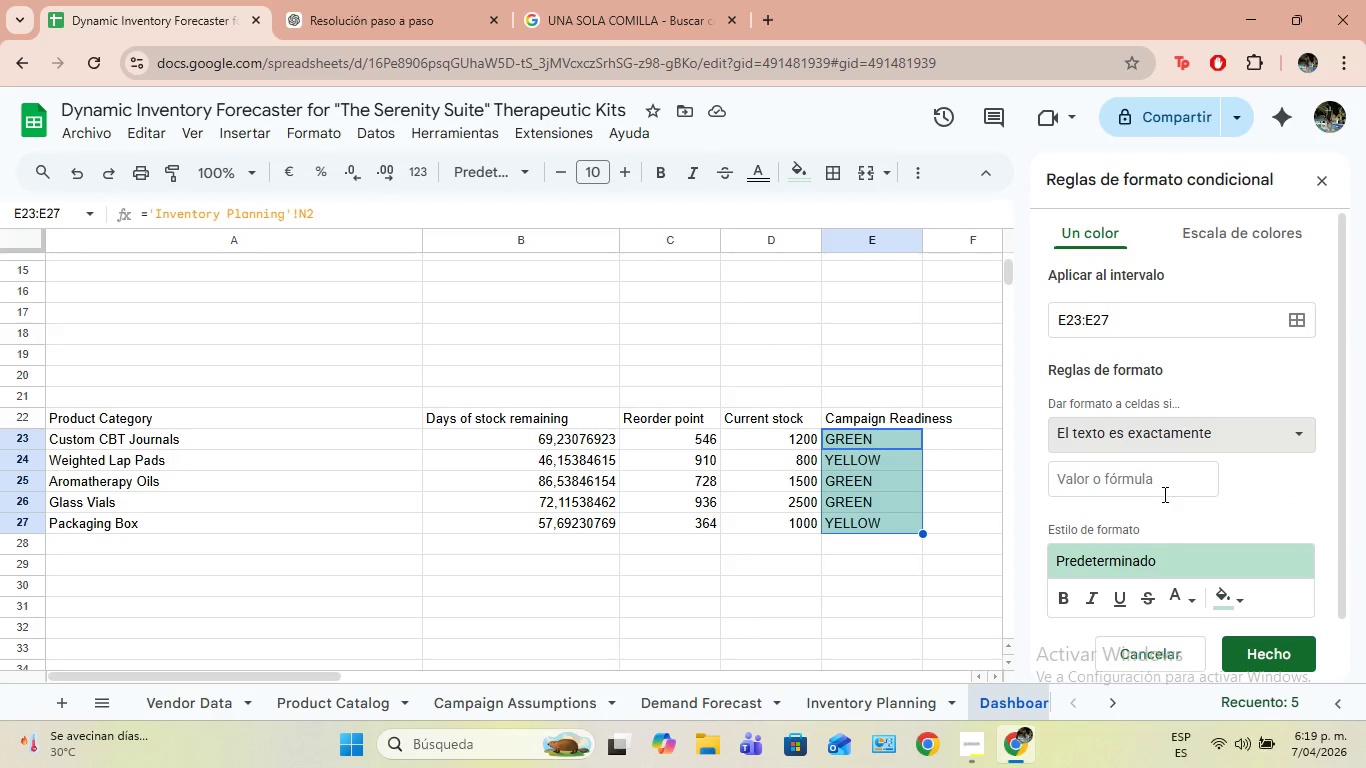 
left_click([1163, 494])
 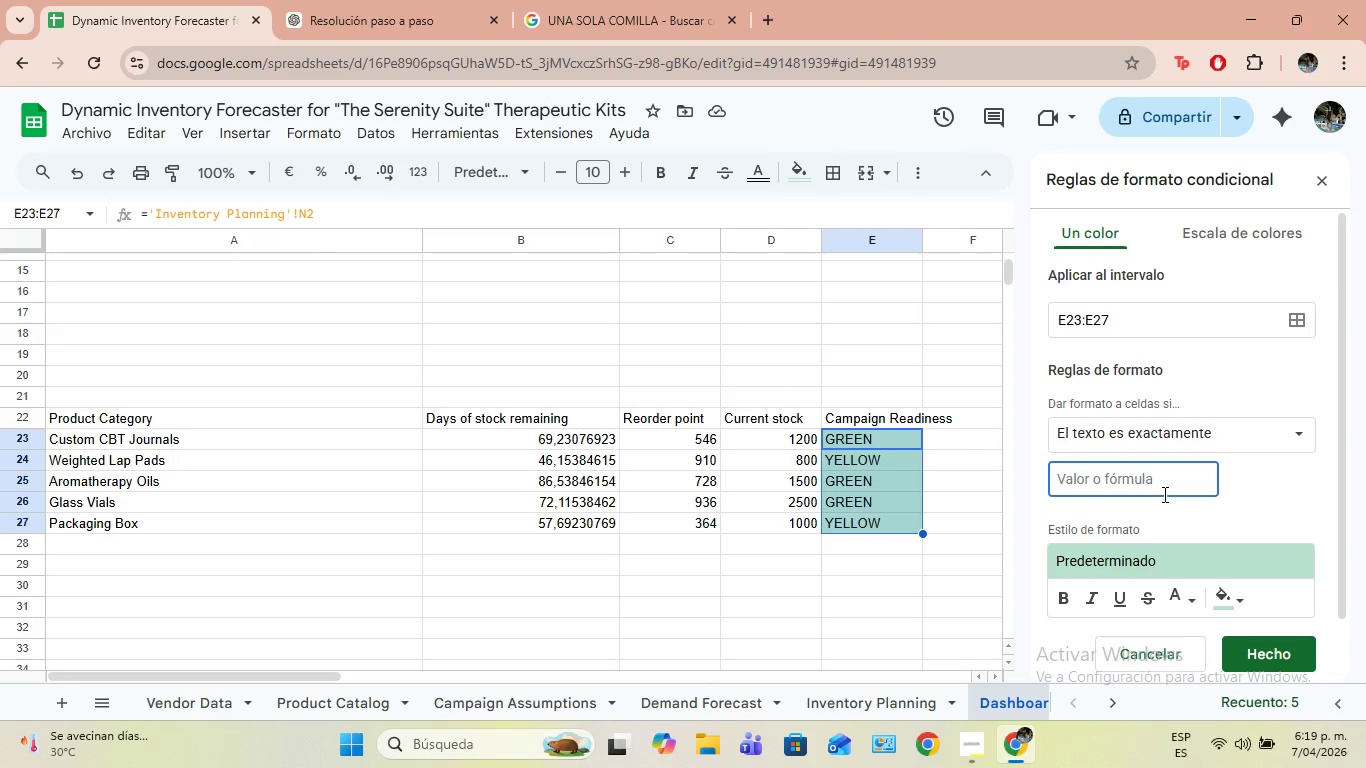 
type(green)
 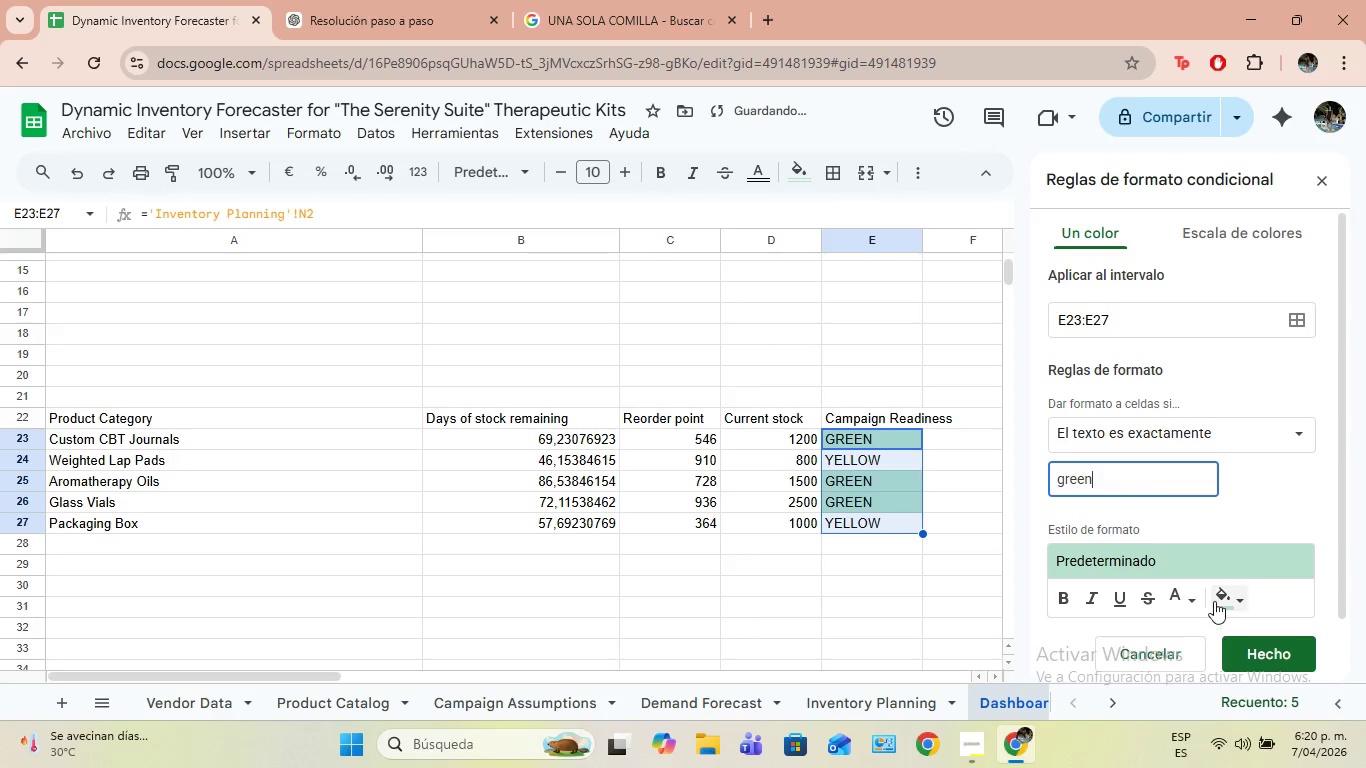 
left_click([1223, 599])
 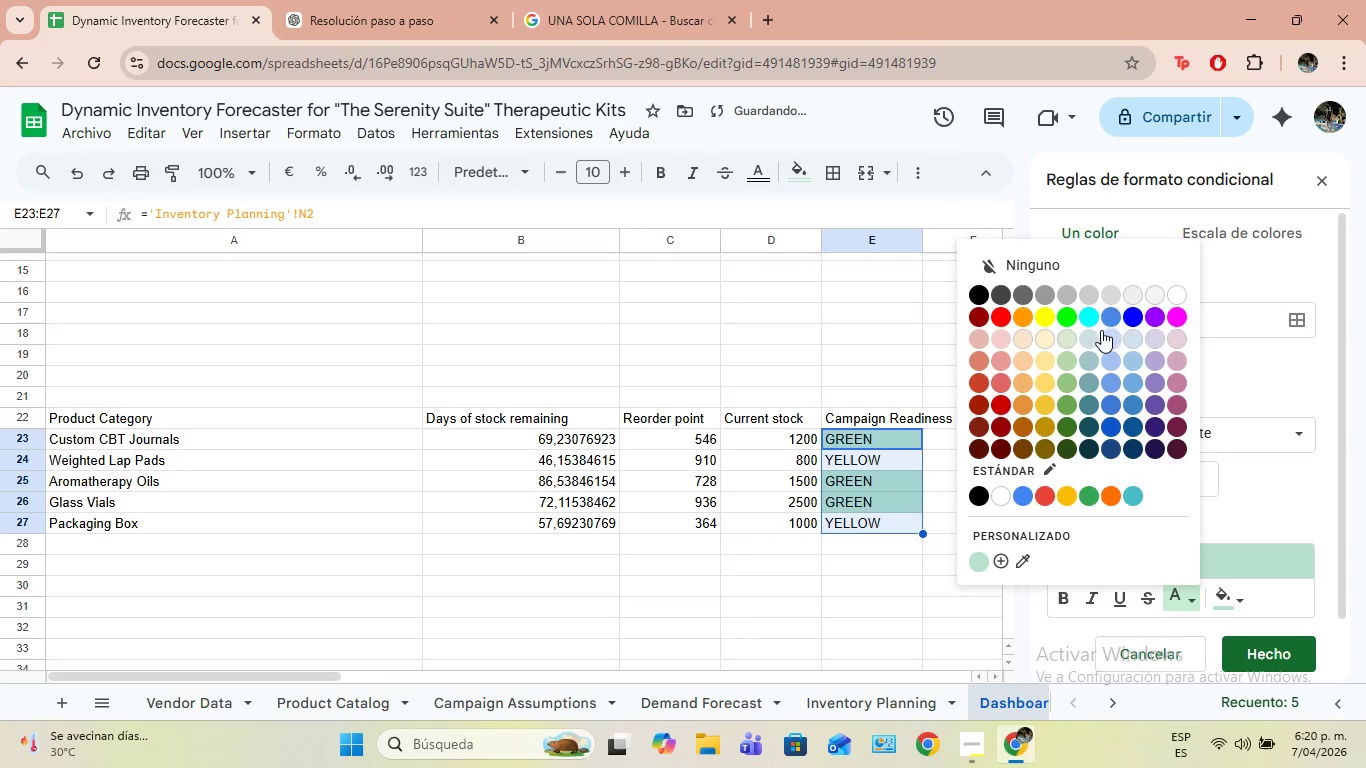 
left_click([1061, 323])
 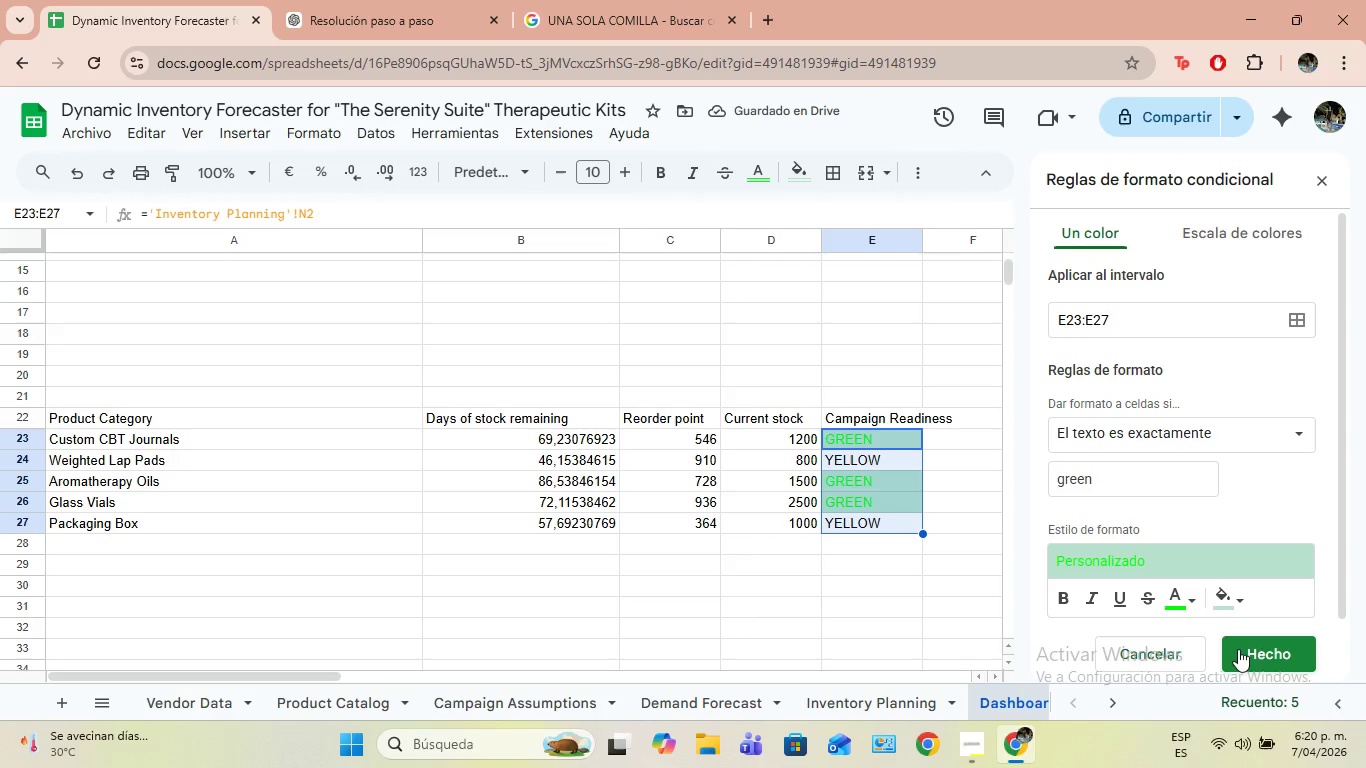 
left_click([1192, 601])
 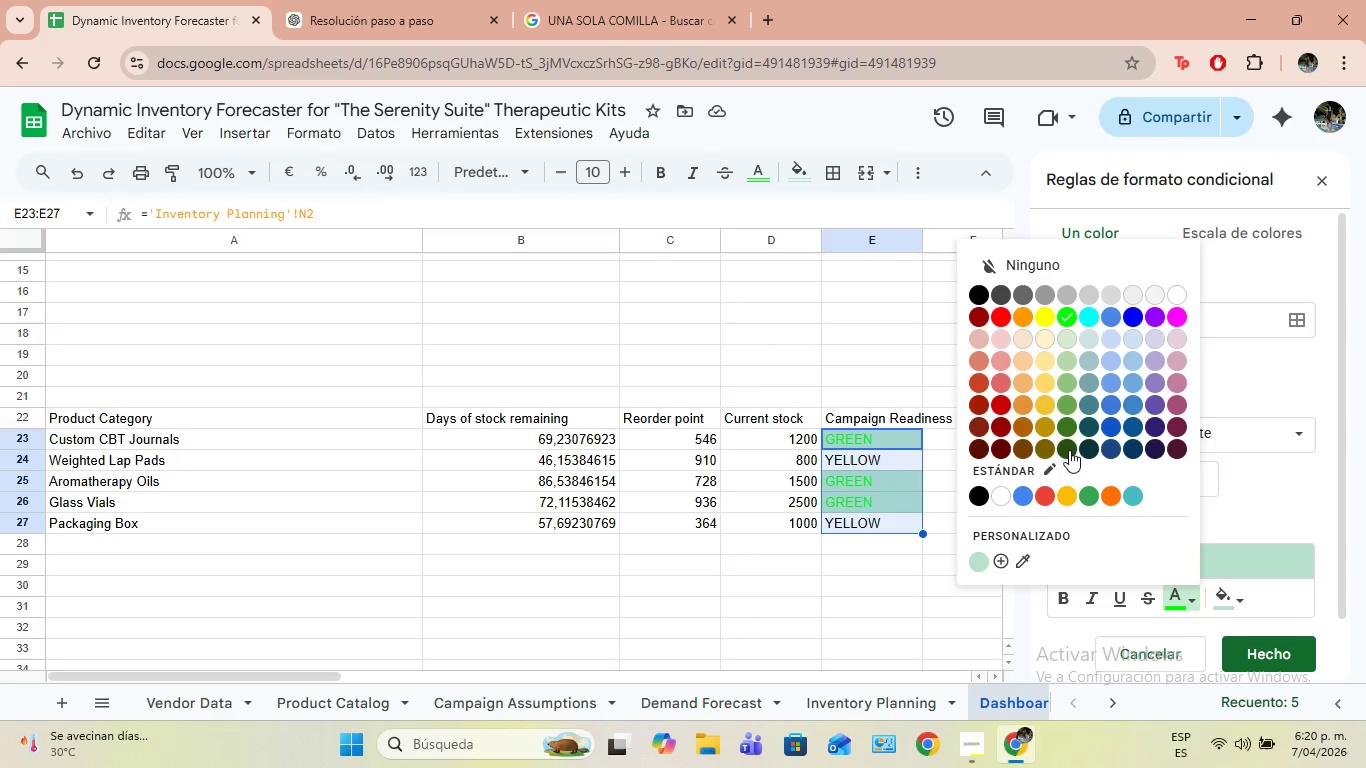 
left_click([974, 292])
 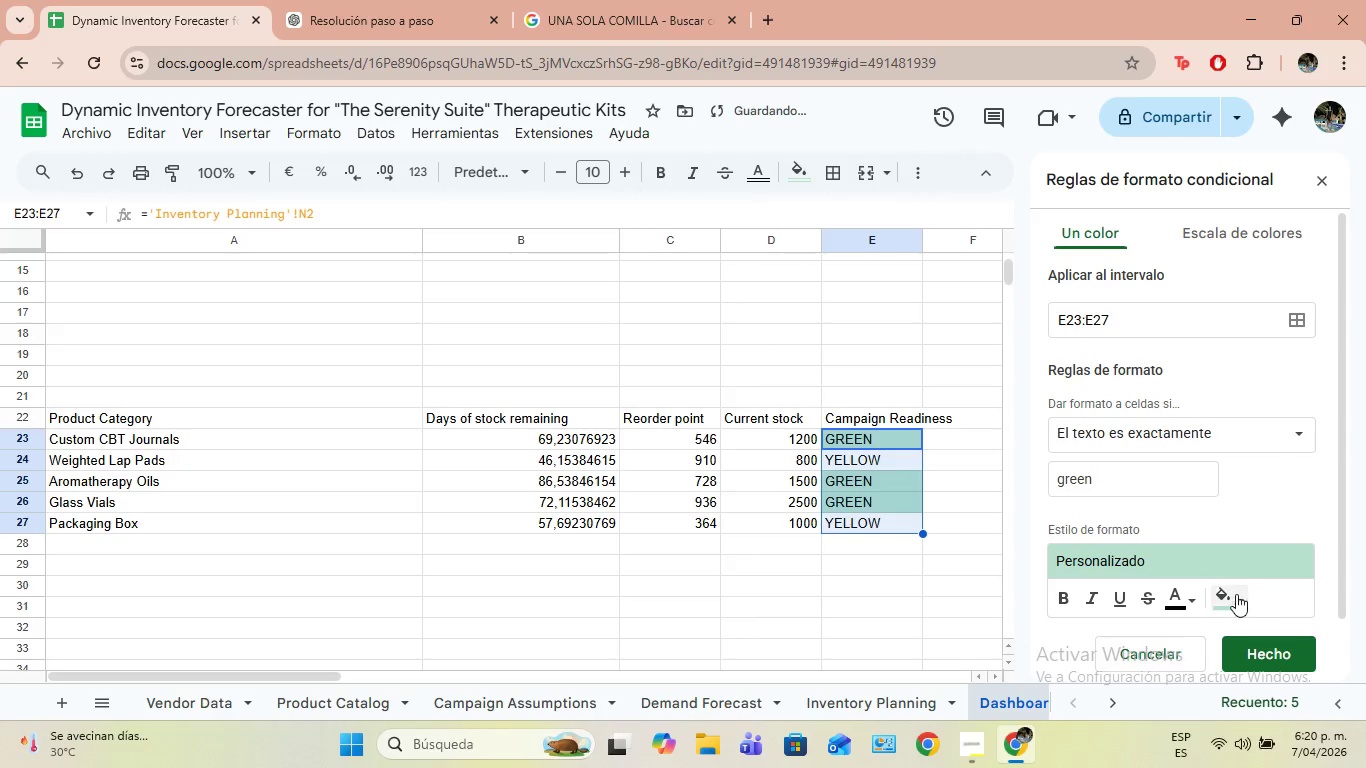 
left_click([1236, 594])
 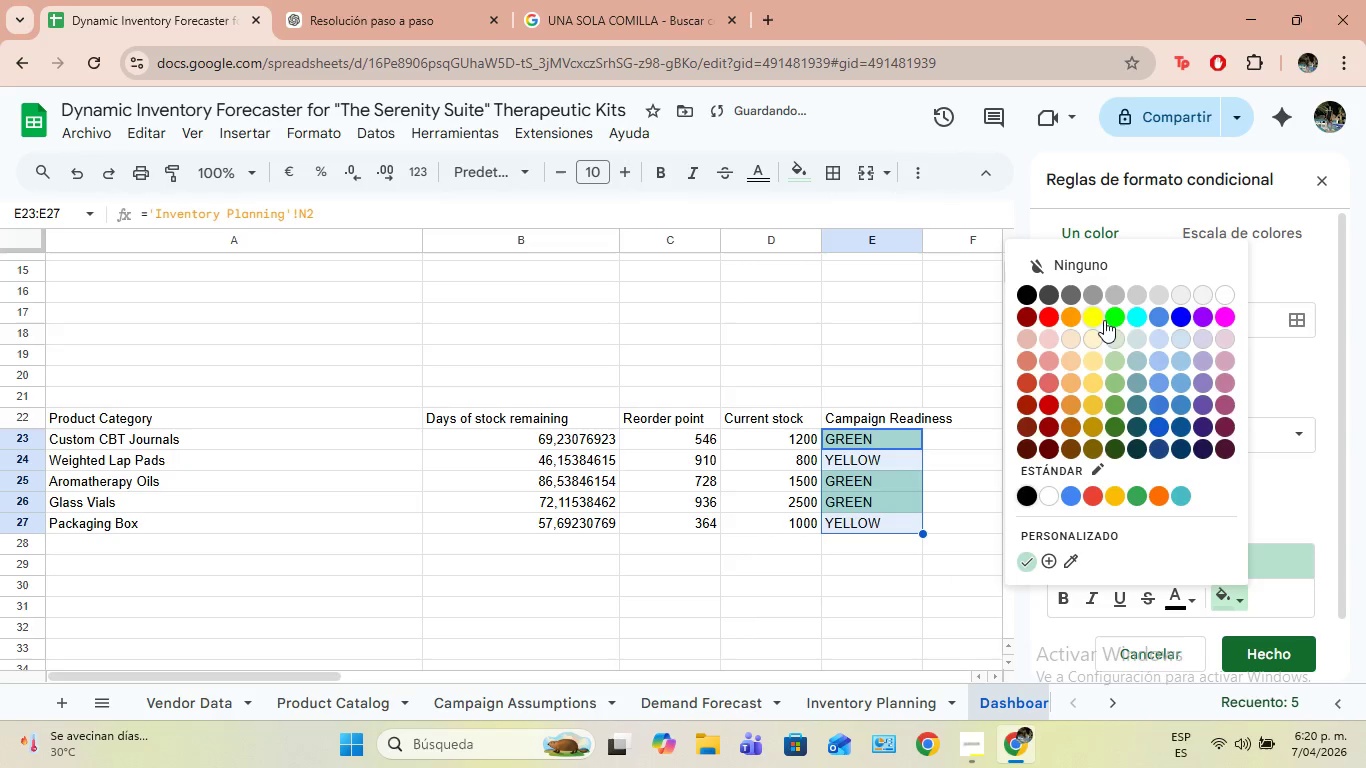 
left_click([1118, 319])
 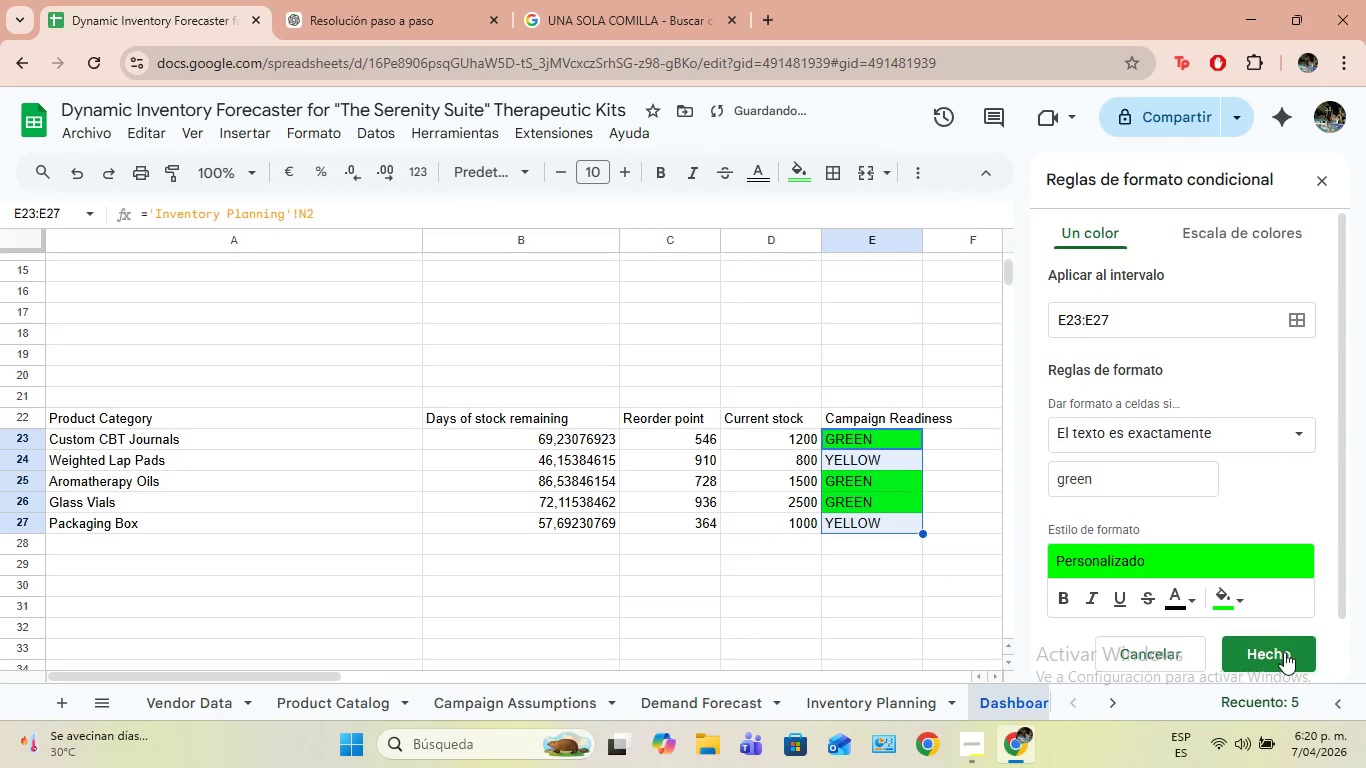 
left_click([1284, 652])
 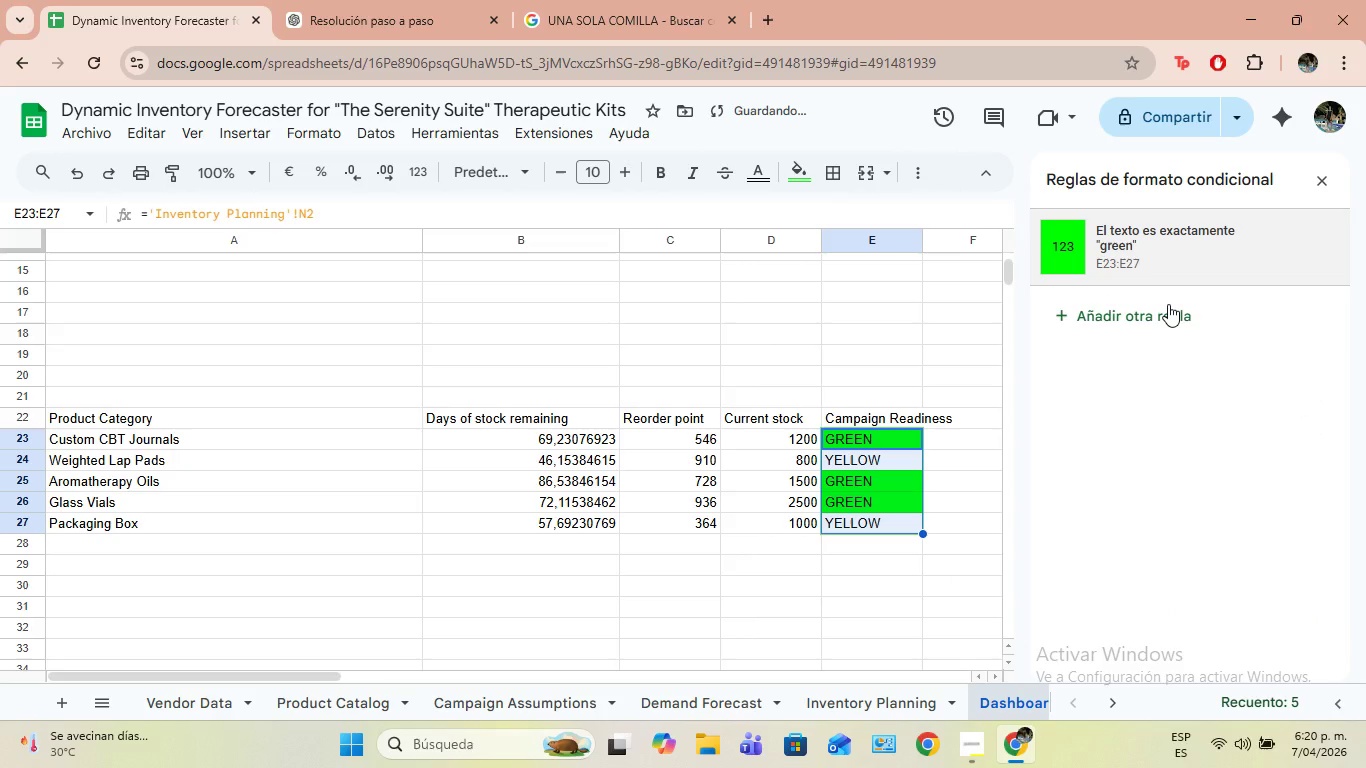 
left_click([1168, 304])
 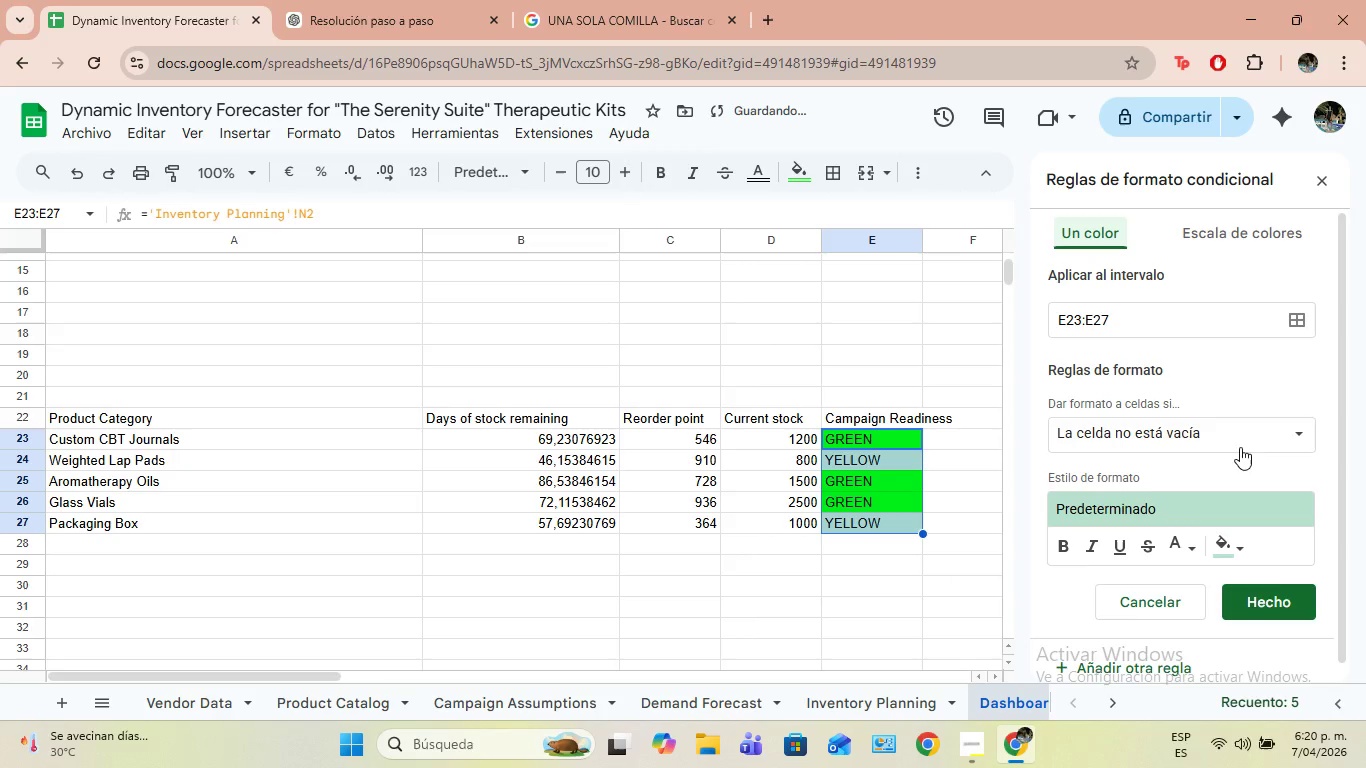 
left_click([1253, 438])
 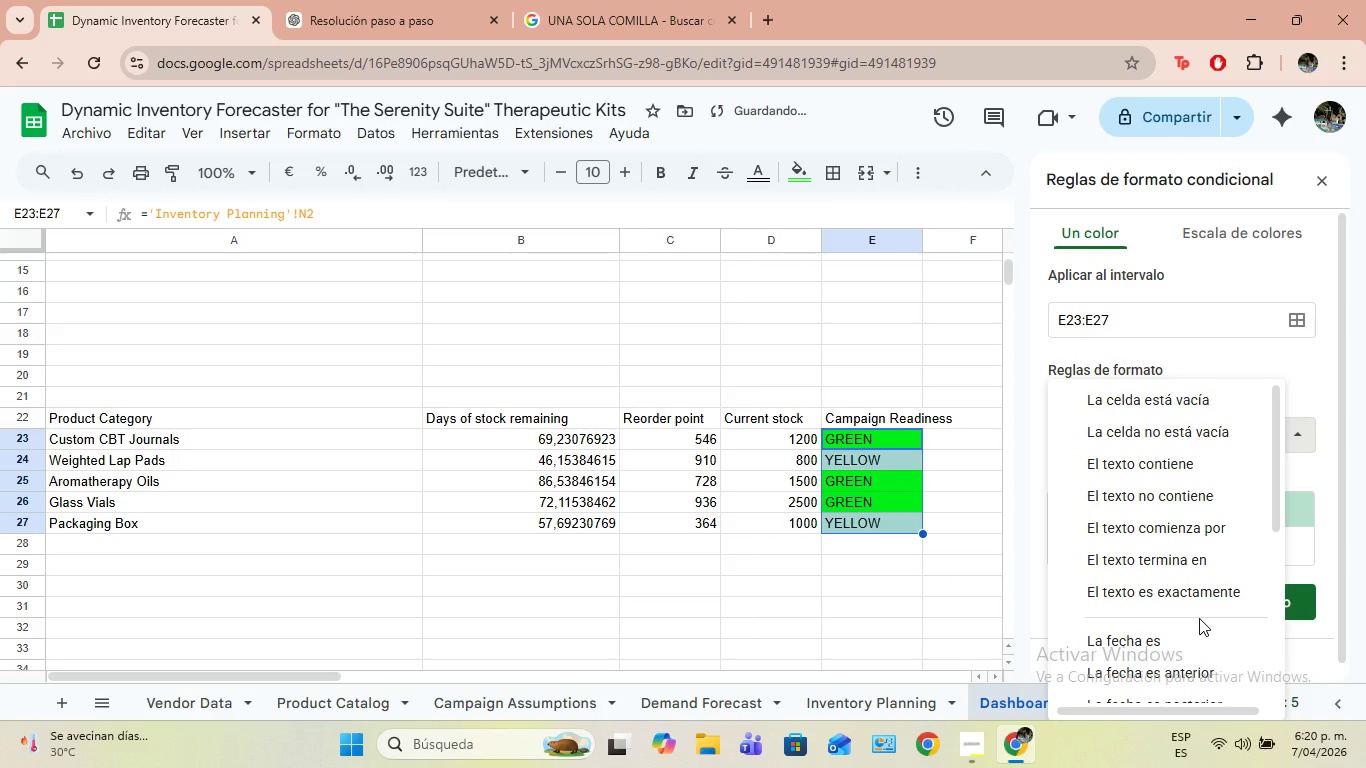 
left_click([1173, 588])
 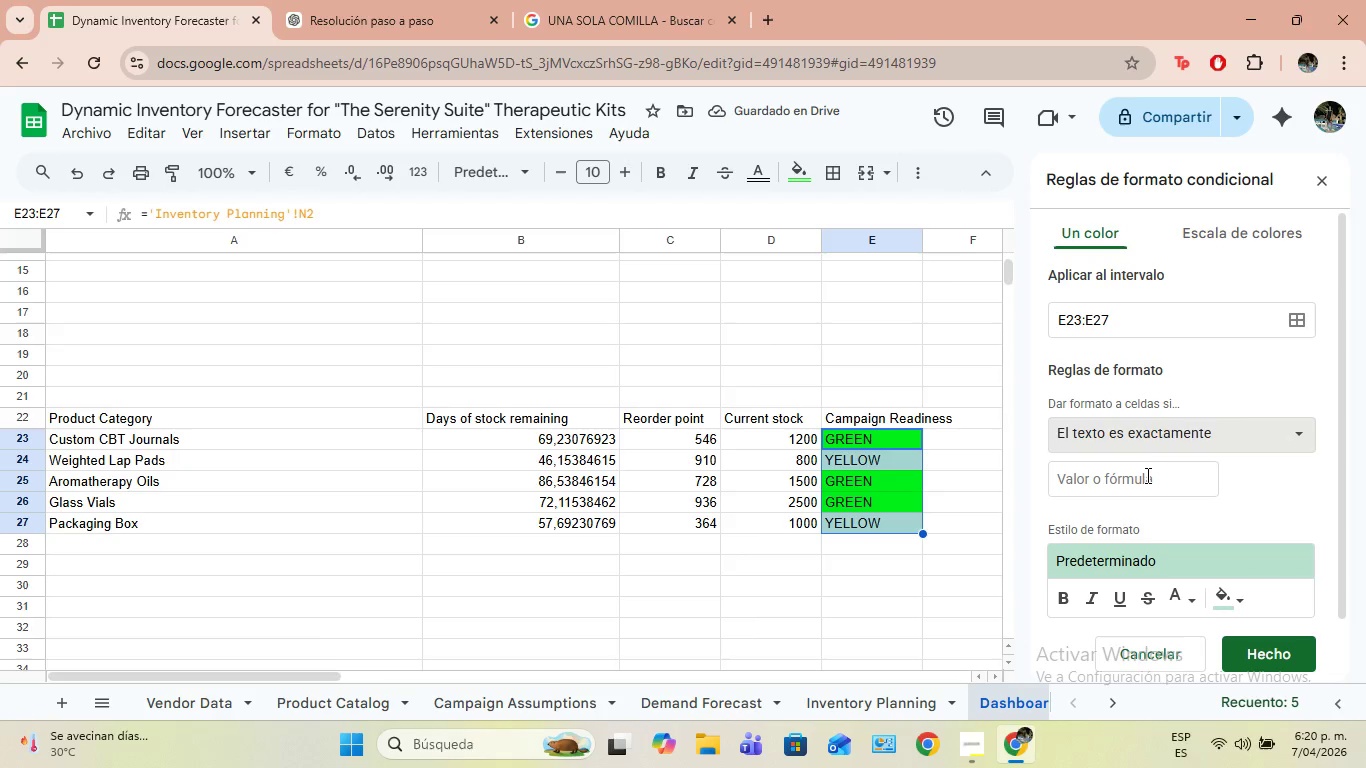 
left_click([1146, 475])
 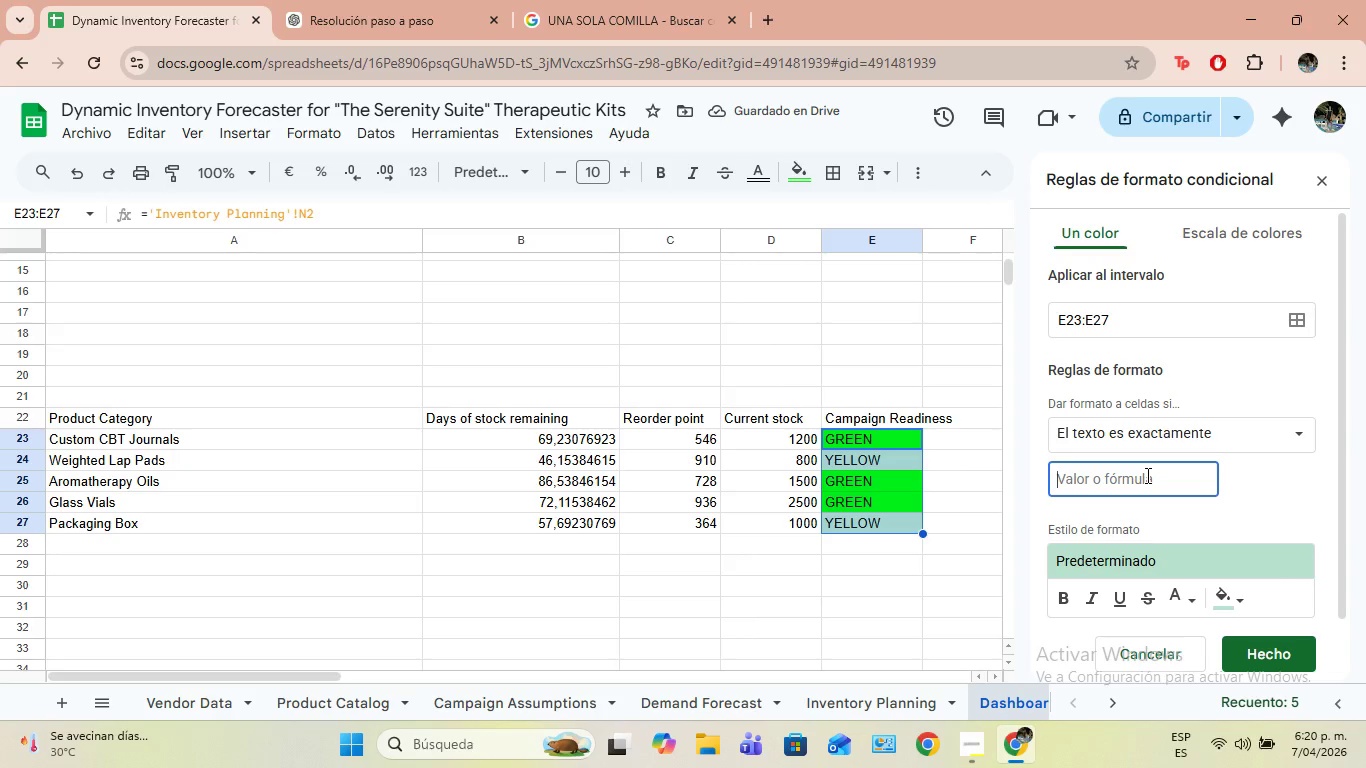 
type(yellow)
 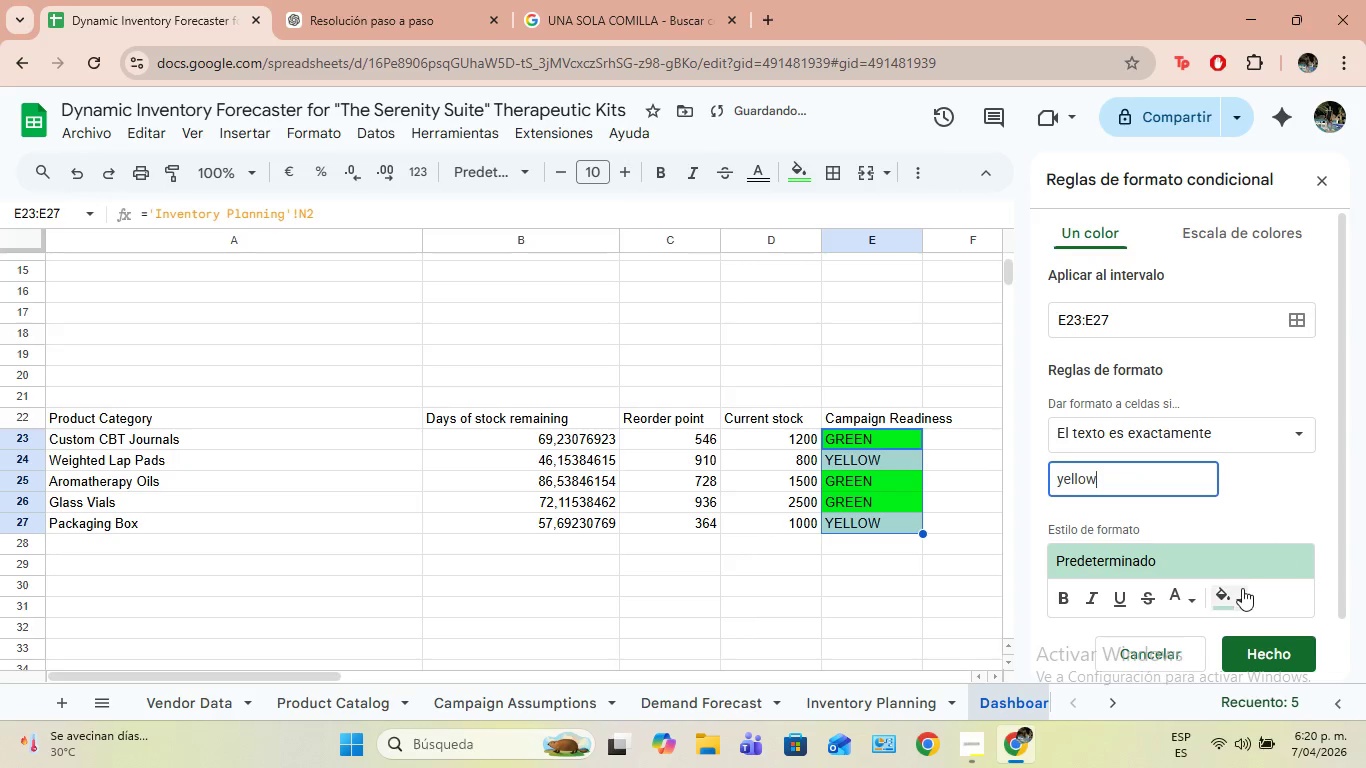 
left_click([1242, 588])
 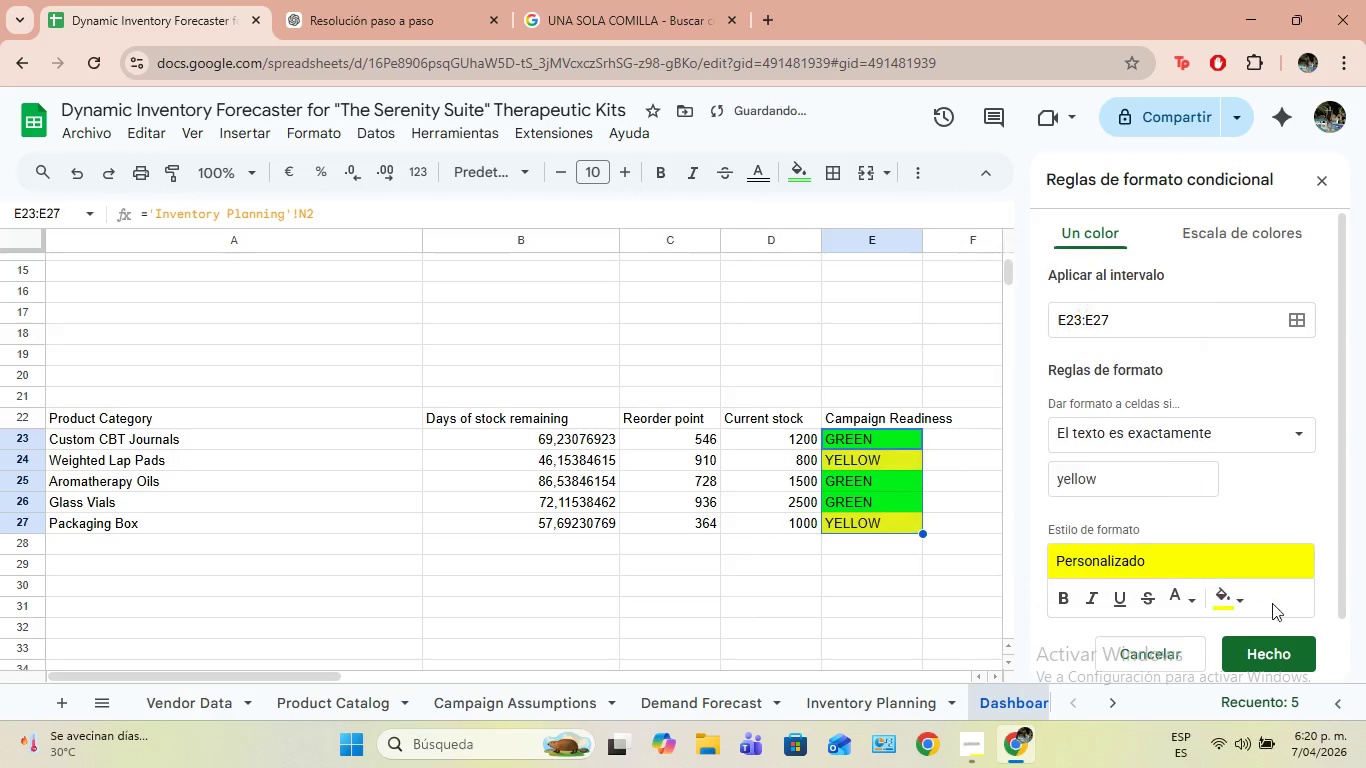 
left_click([1259, 647])
 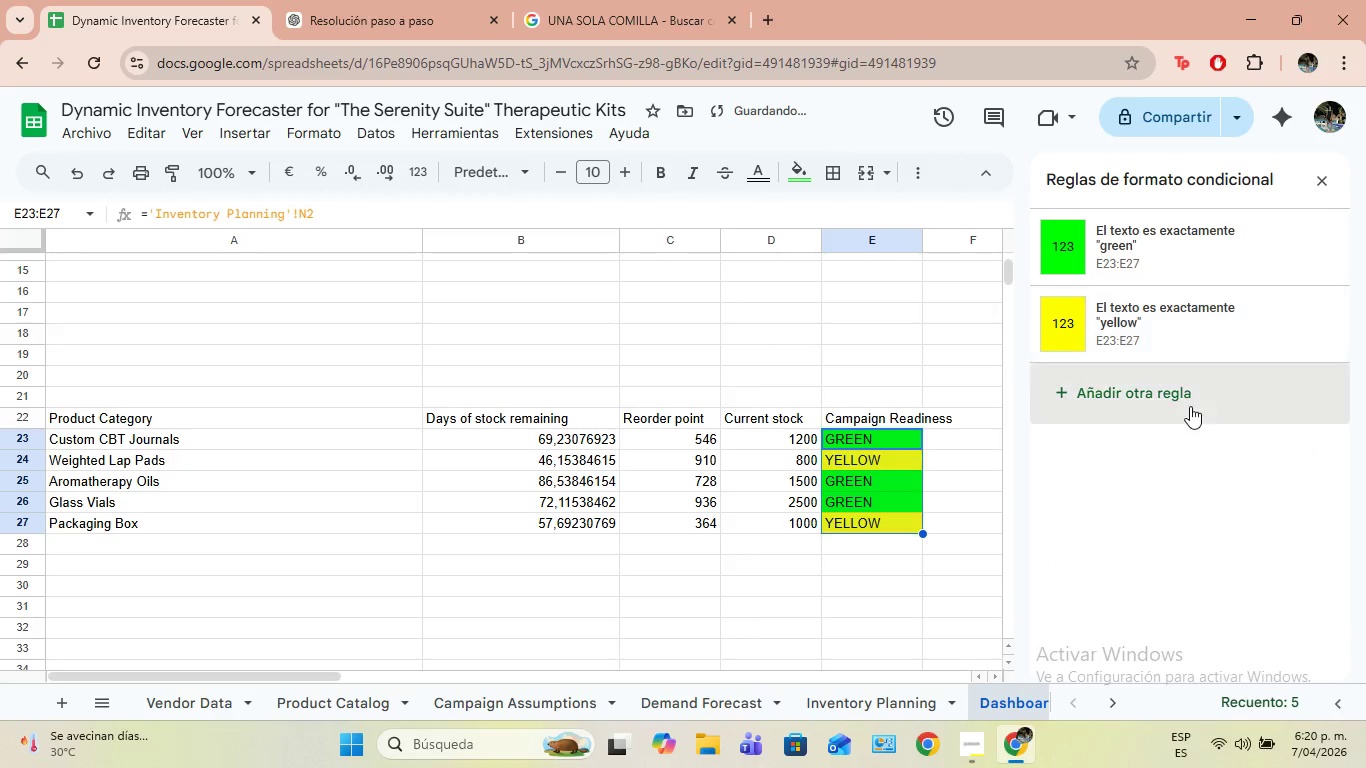 
left_click([1190, 406])
 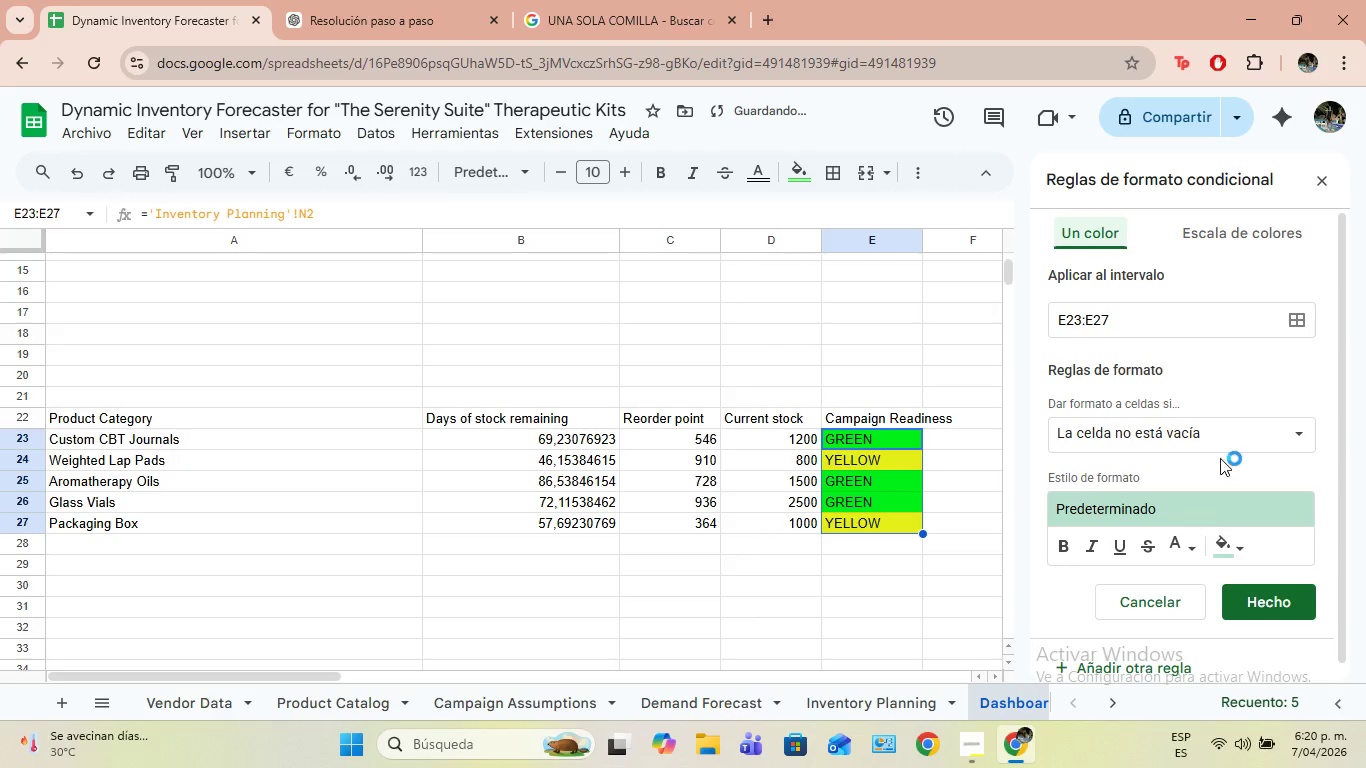 
left_click([1237, 432])
 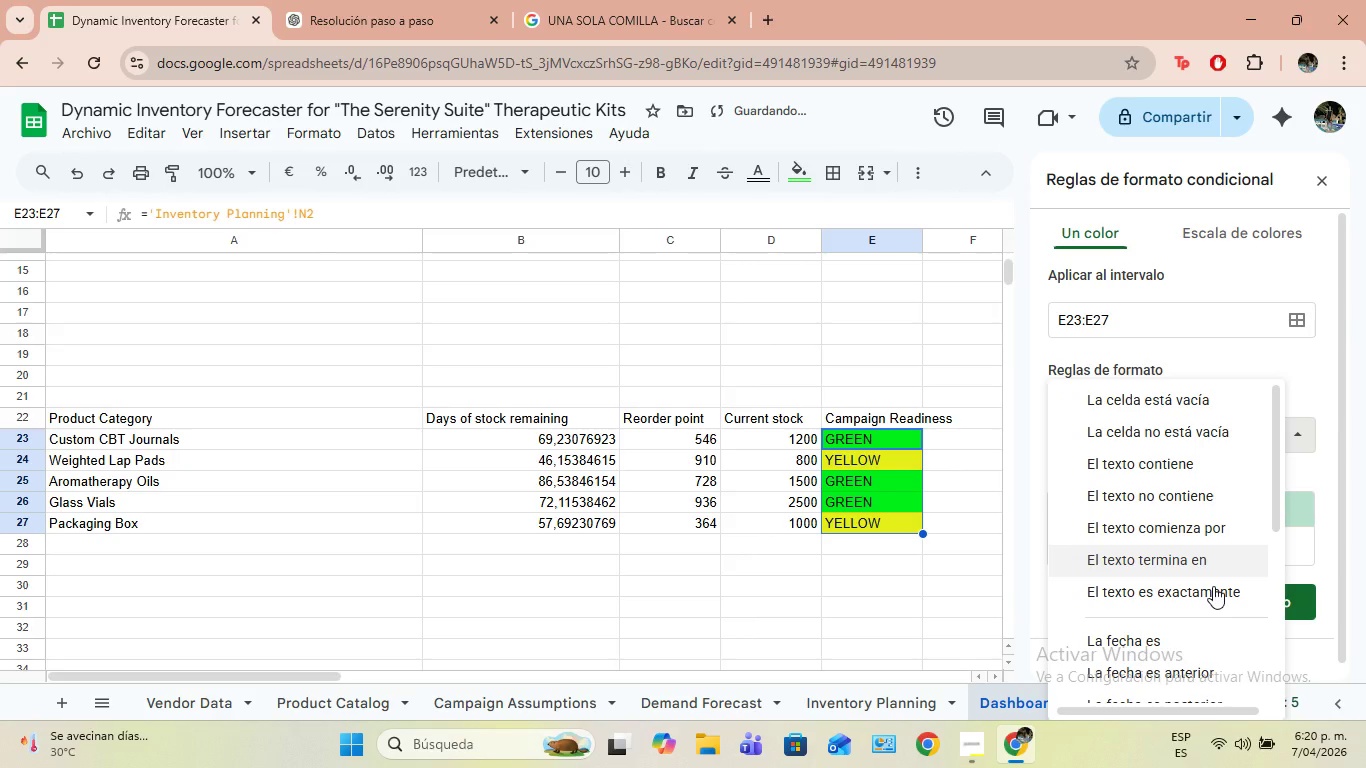 
left_click([1209, 591])
 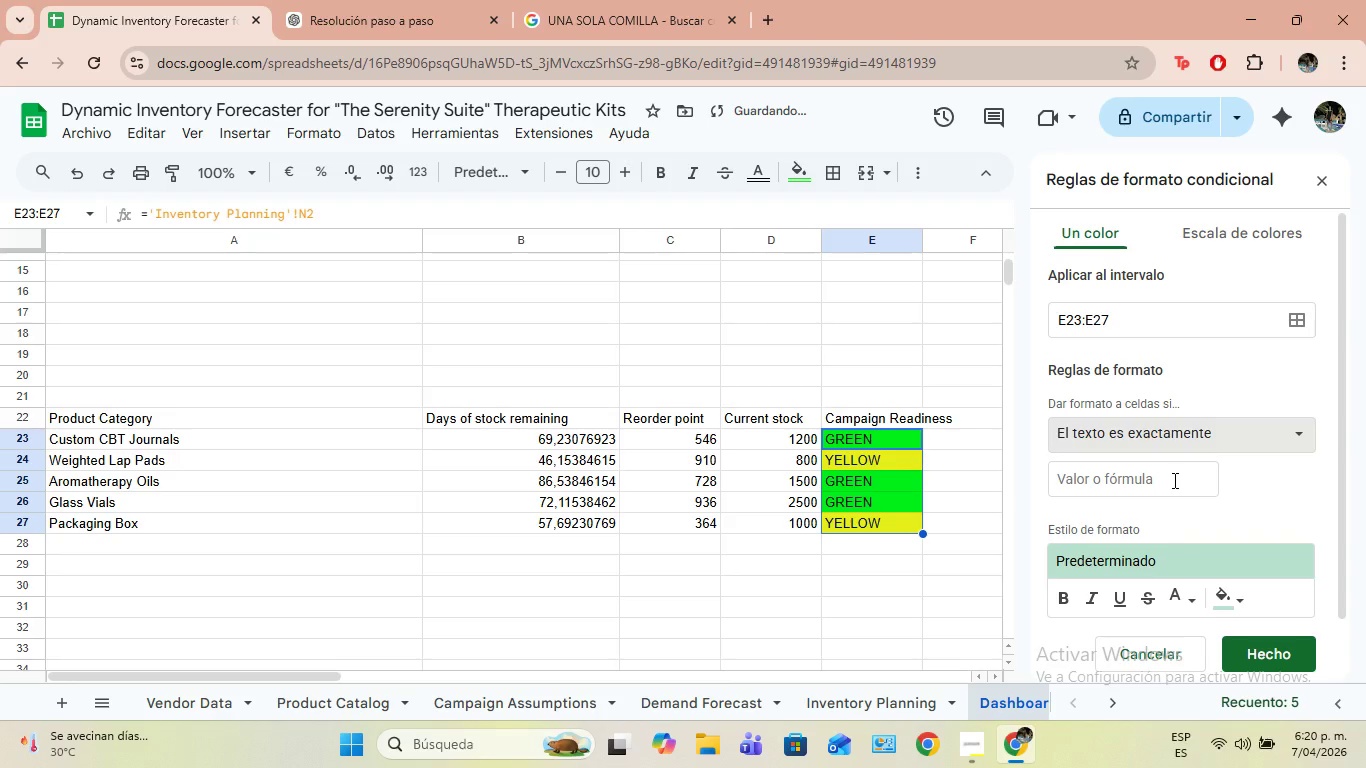 
left_click([1160, 470])
 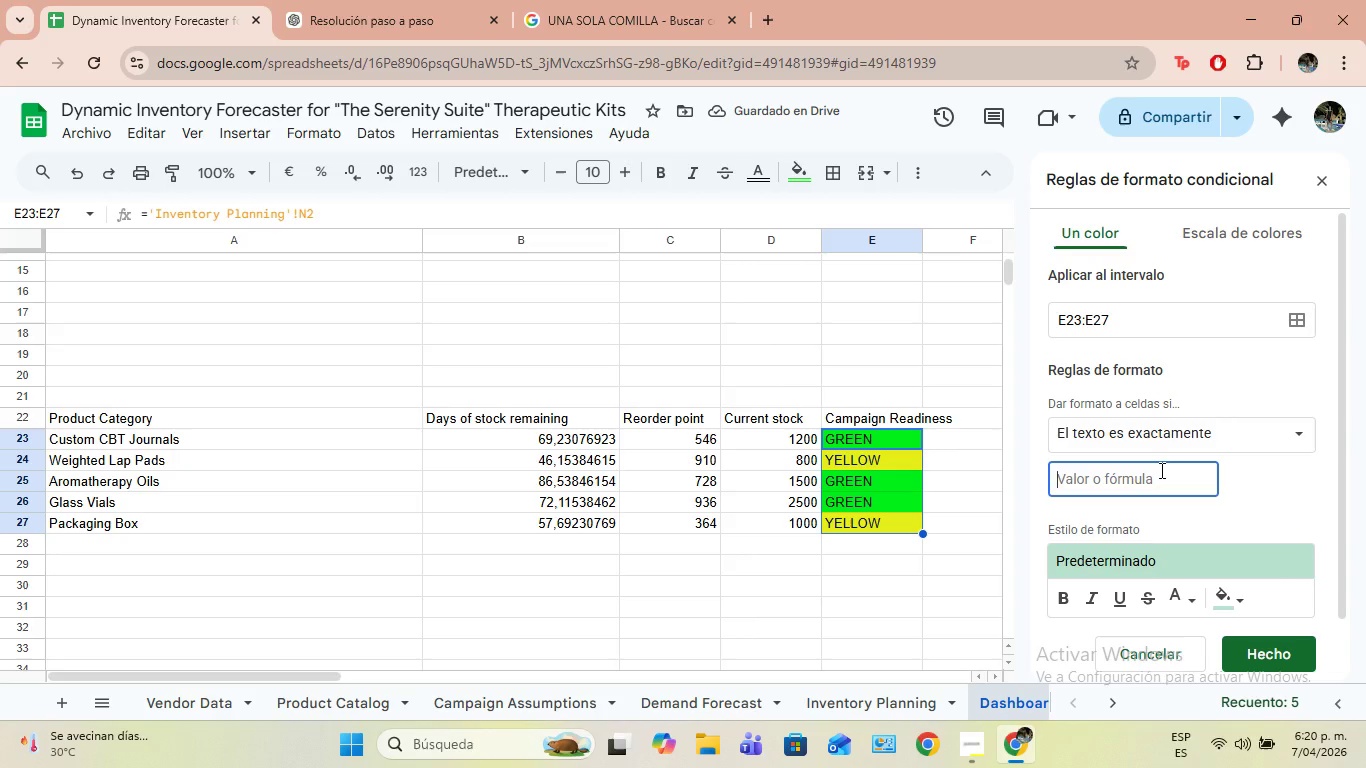 
type(red)
 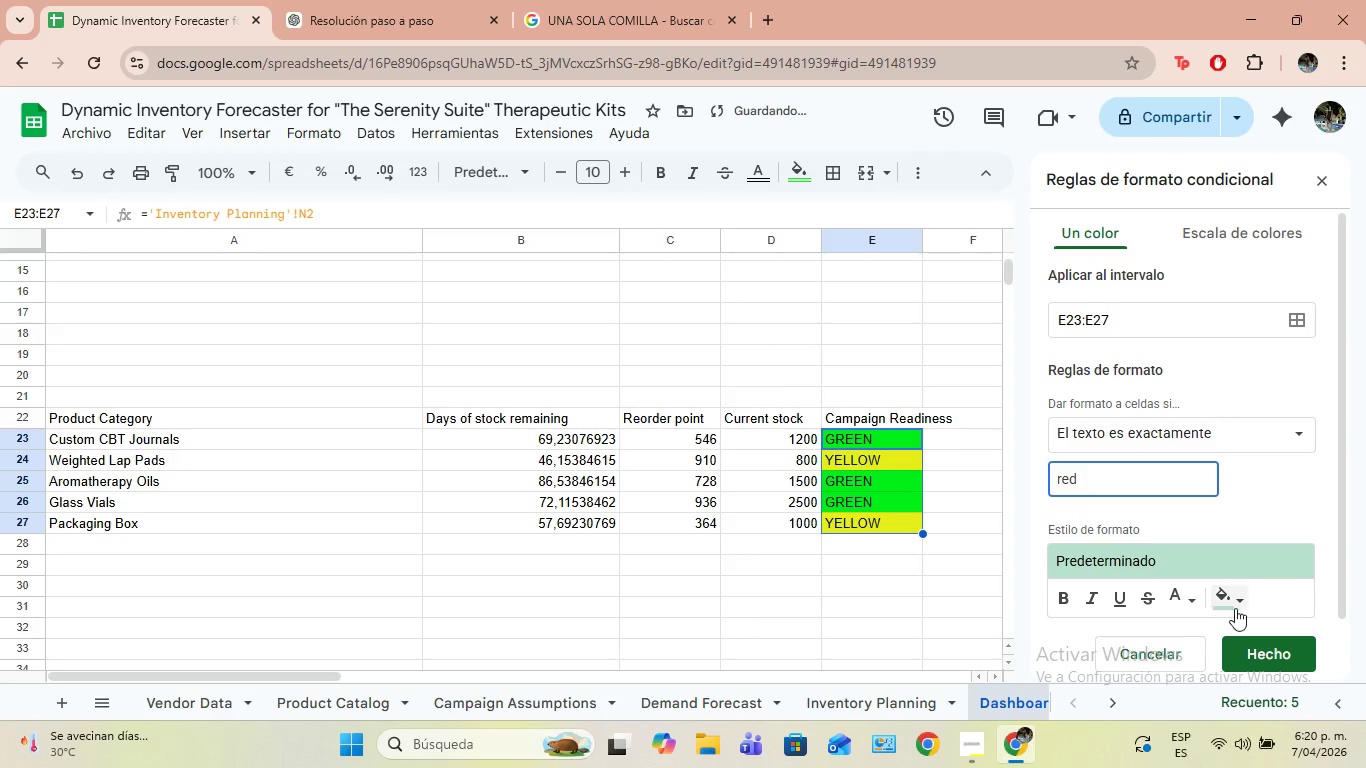 
left_click([1234, 606])
 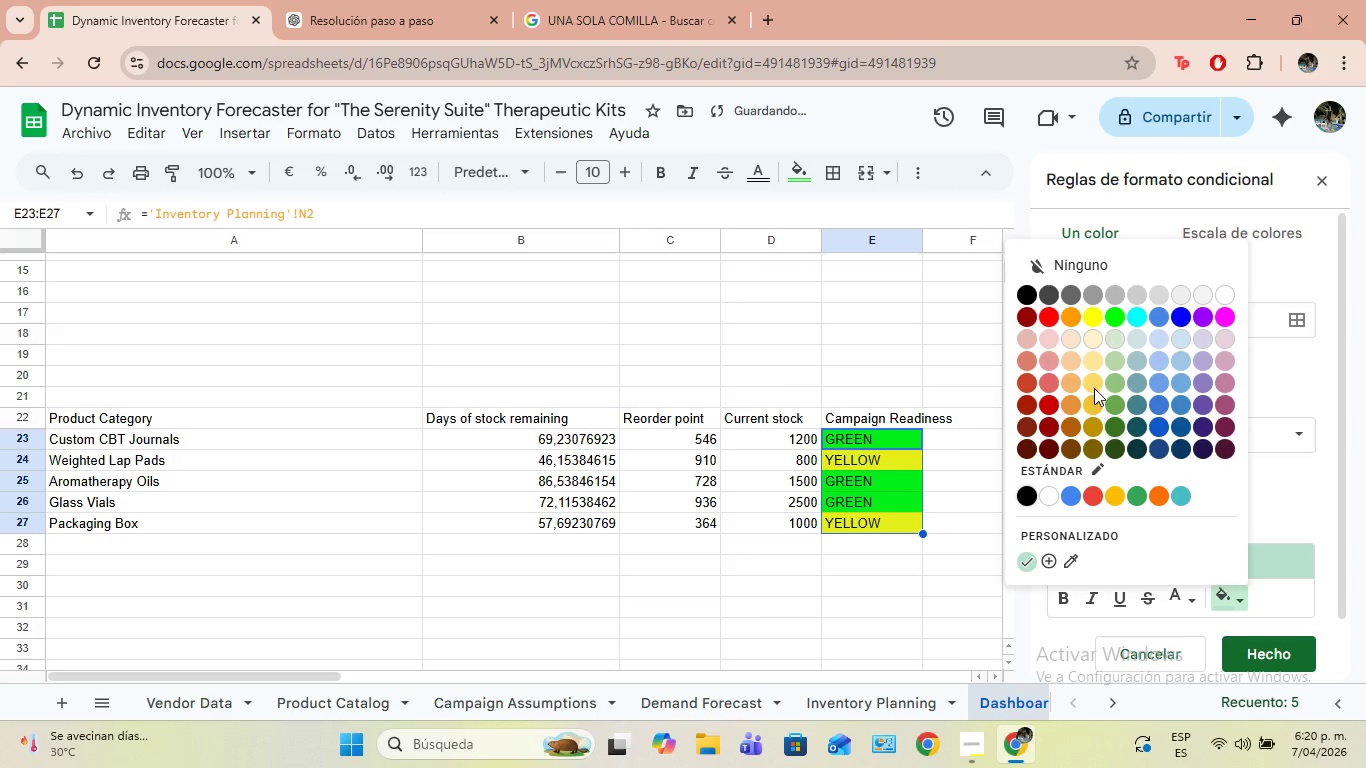 
left_click([1054, 316])
 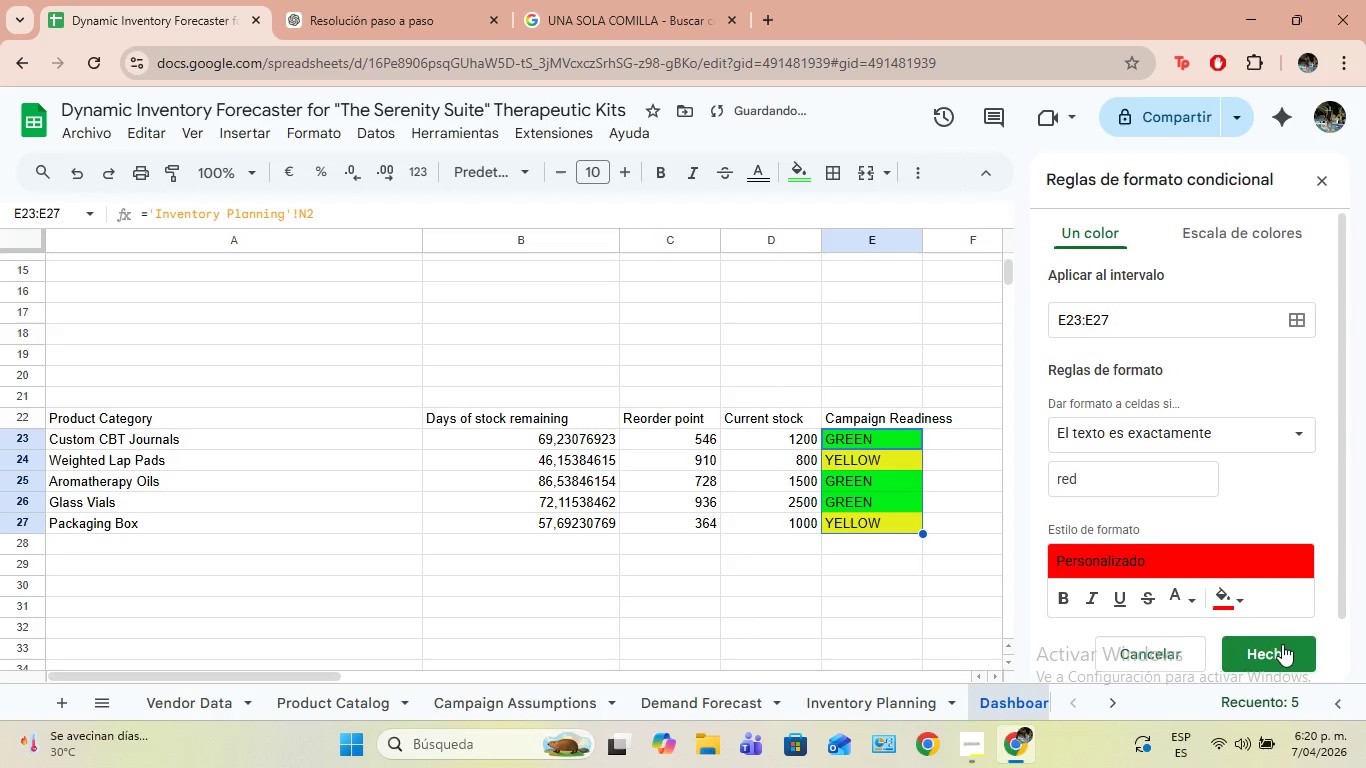 
left_click([1282, 644])
 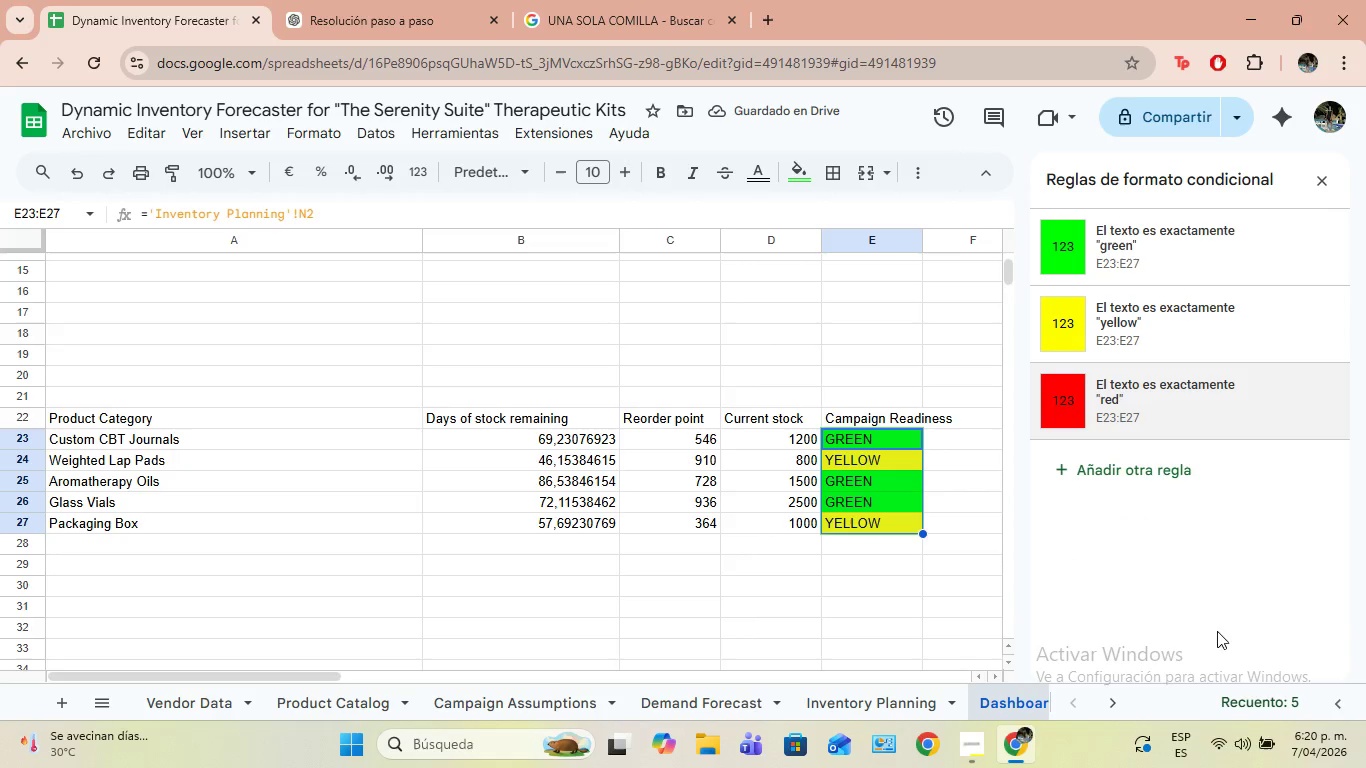 
left_click([953, 592])
 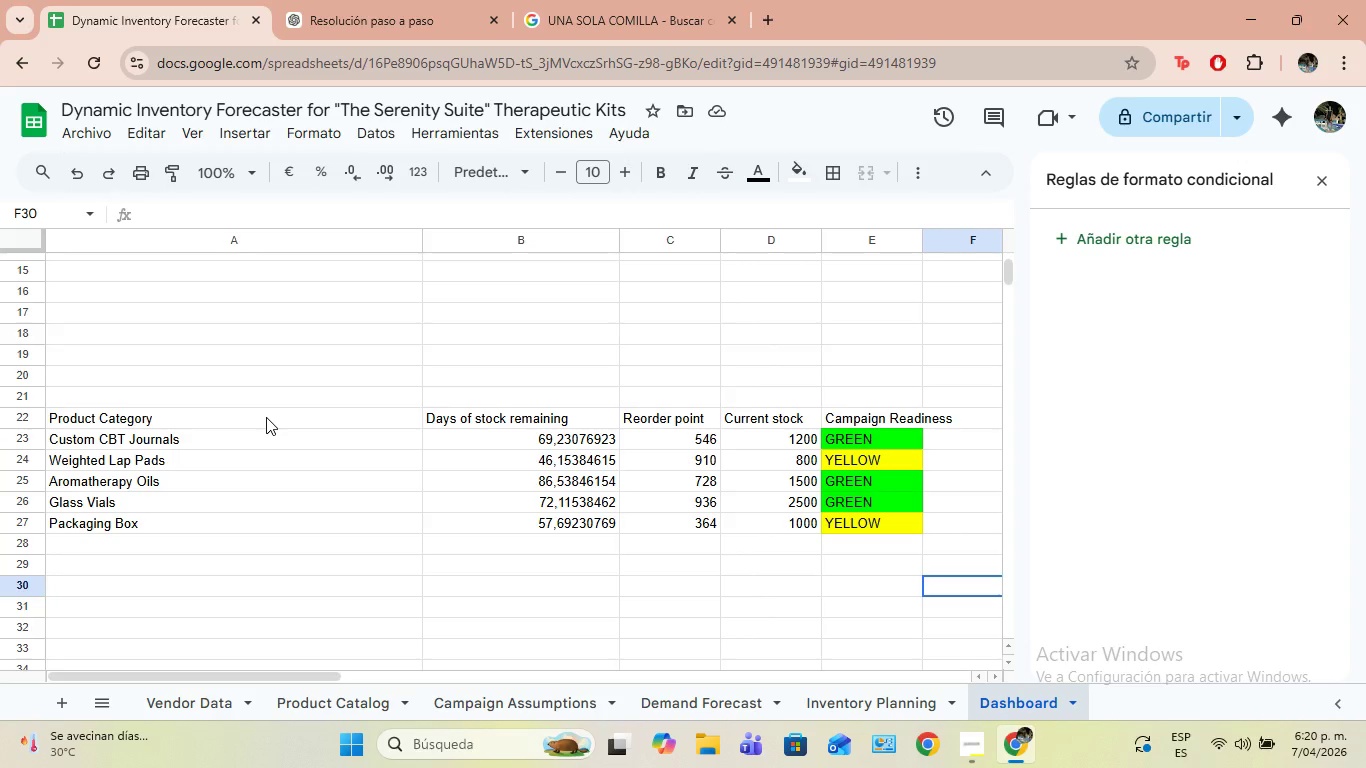 
left_click_drag(start_coordinate=[266, 417], to_coordinate=[862, 520])
 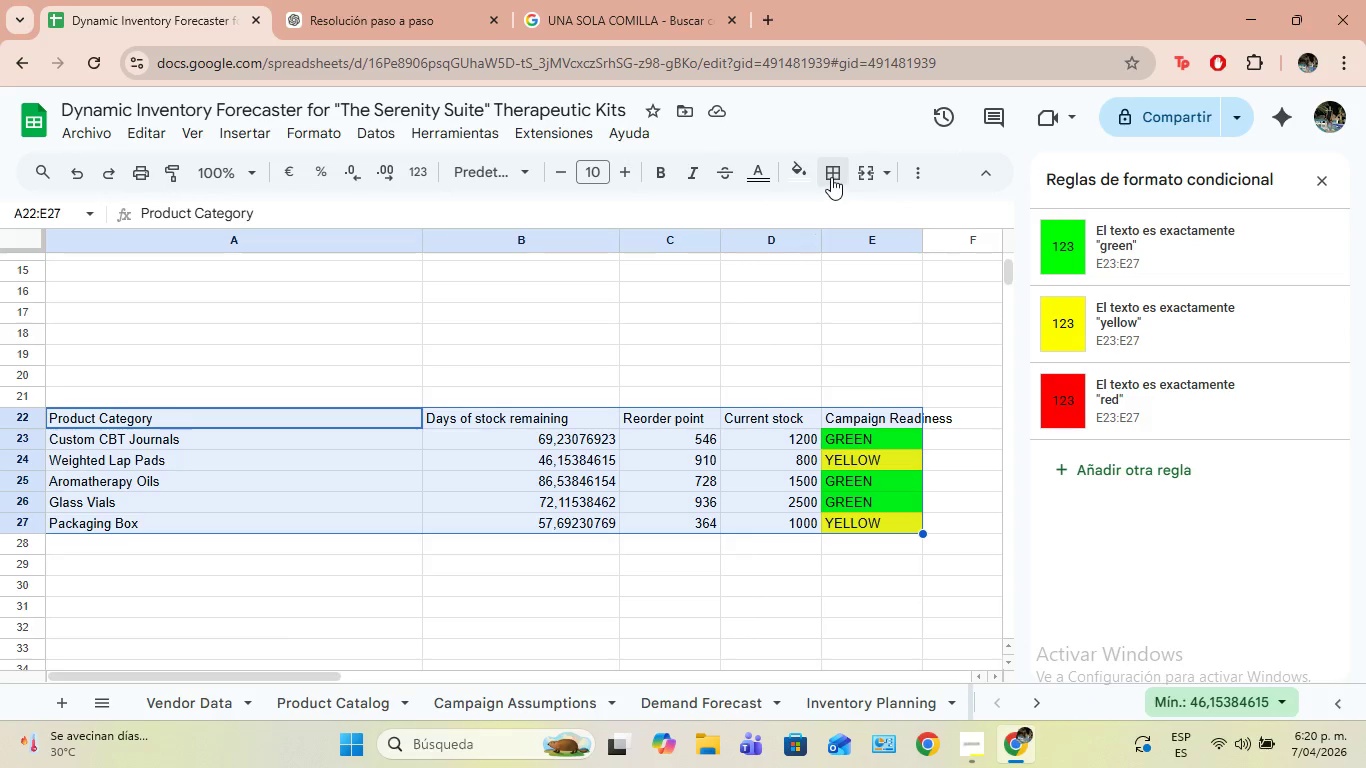 
left_click([831, 177])
 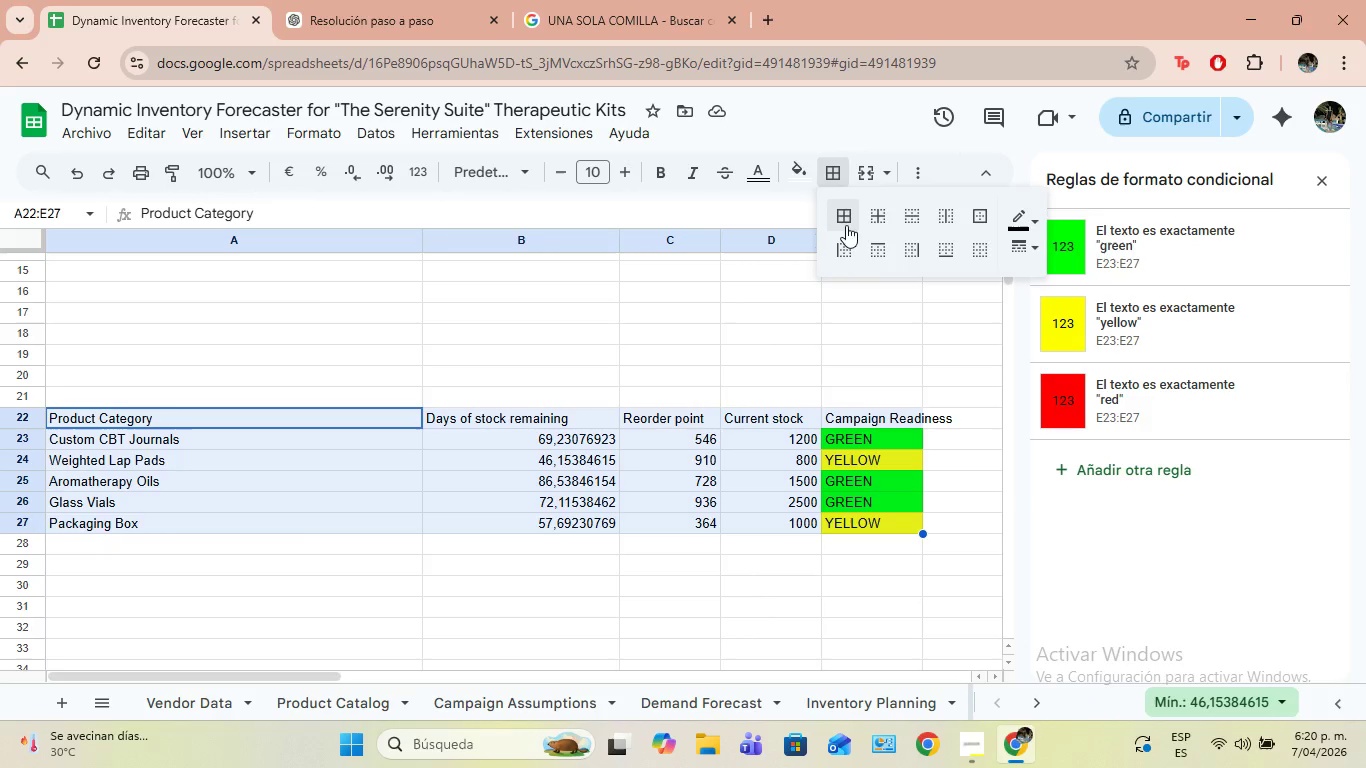 
left_click([849, 215])
 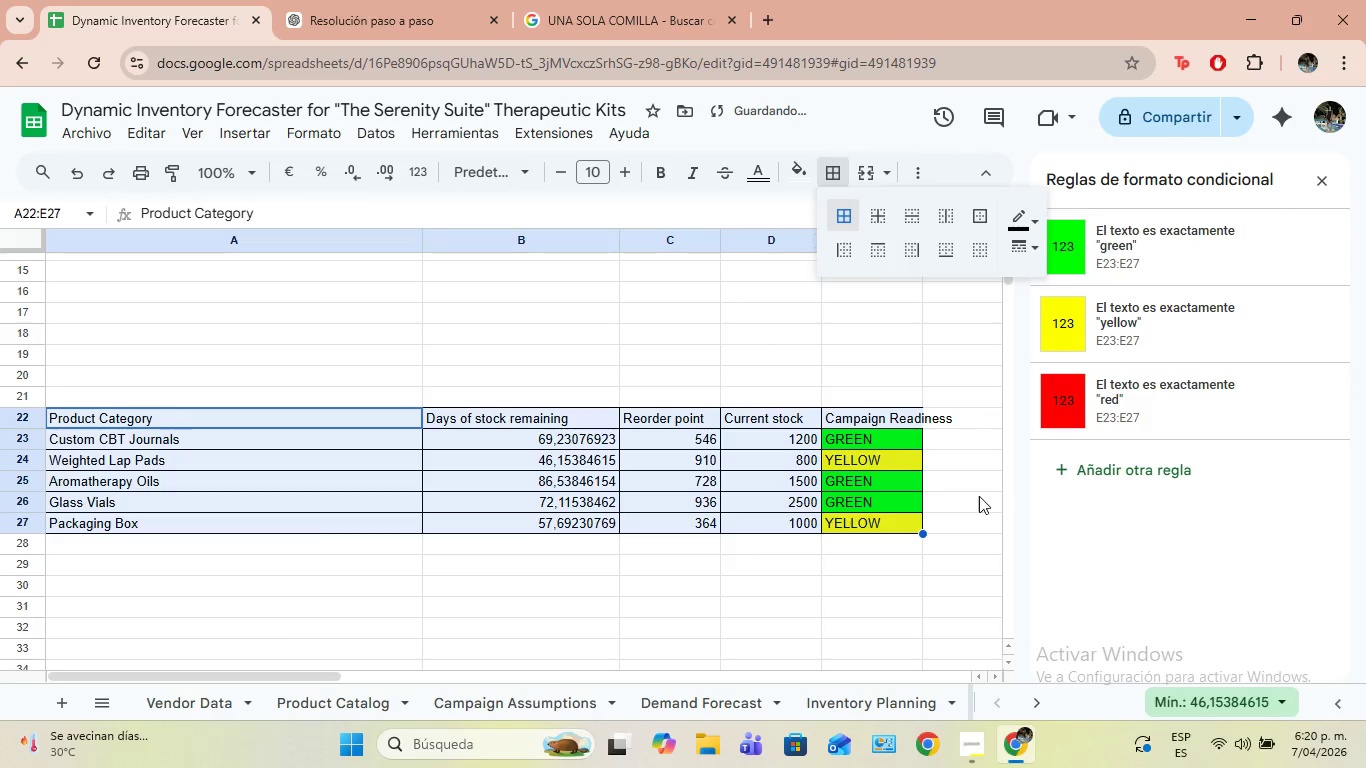 
left_click([979, 496])
 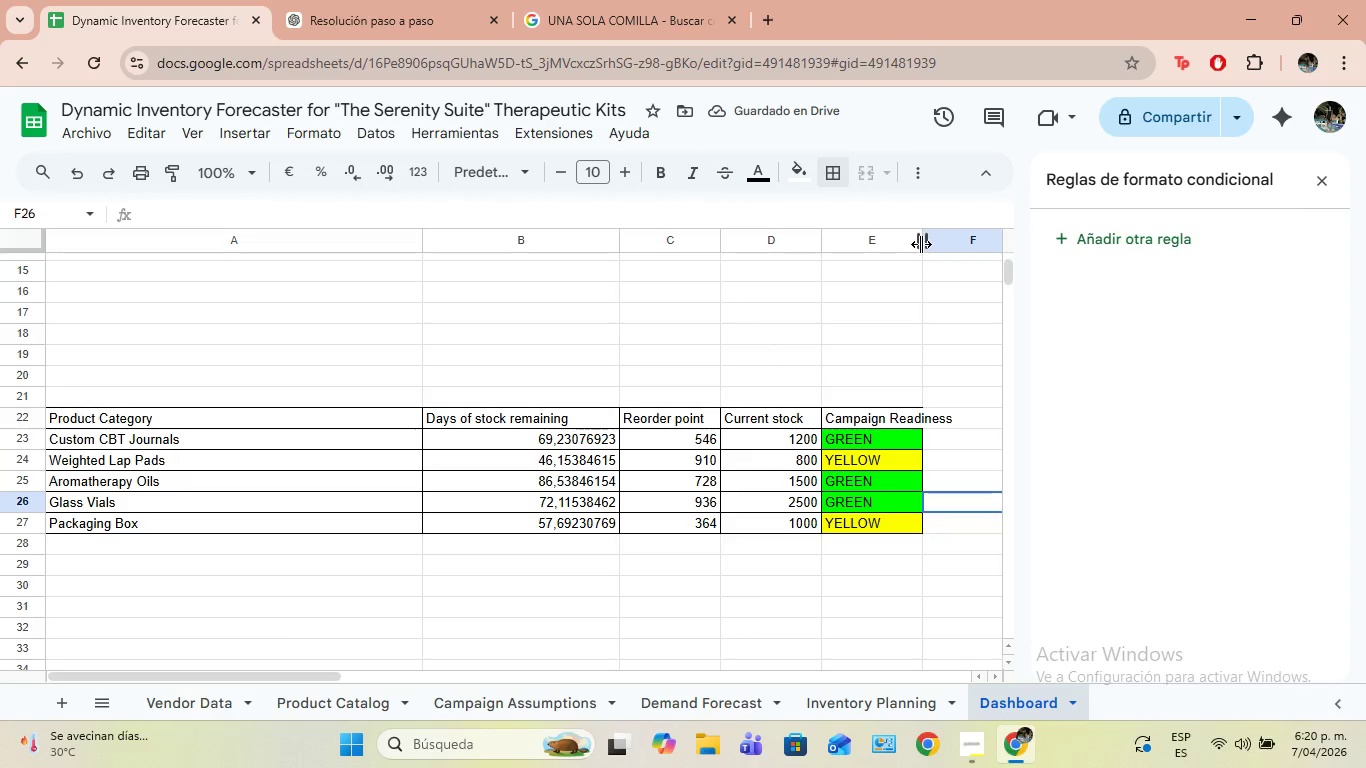 
left_click_drag(start_coordinate=[921, 244], to_coordinate=[952, 257])
 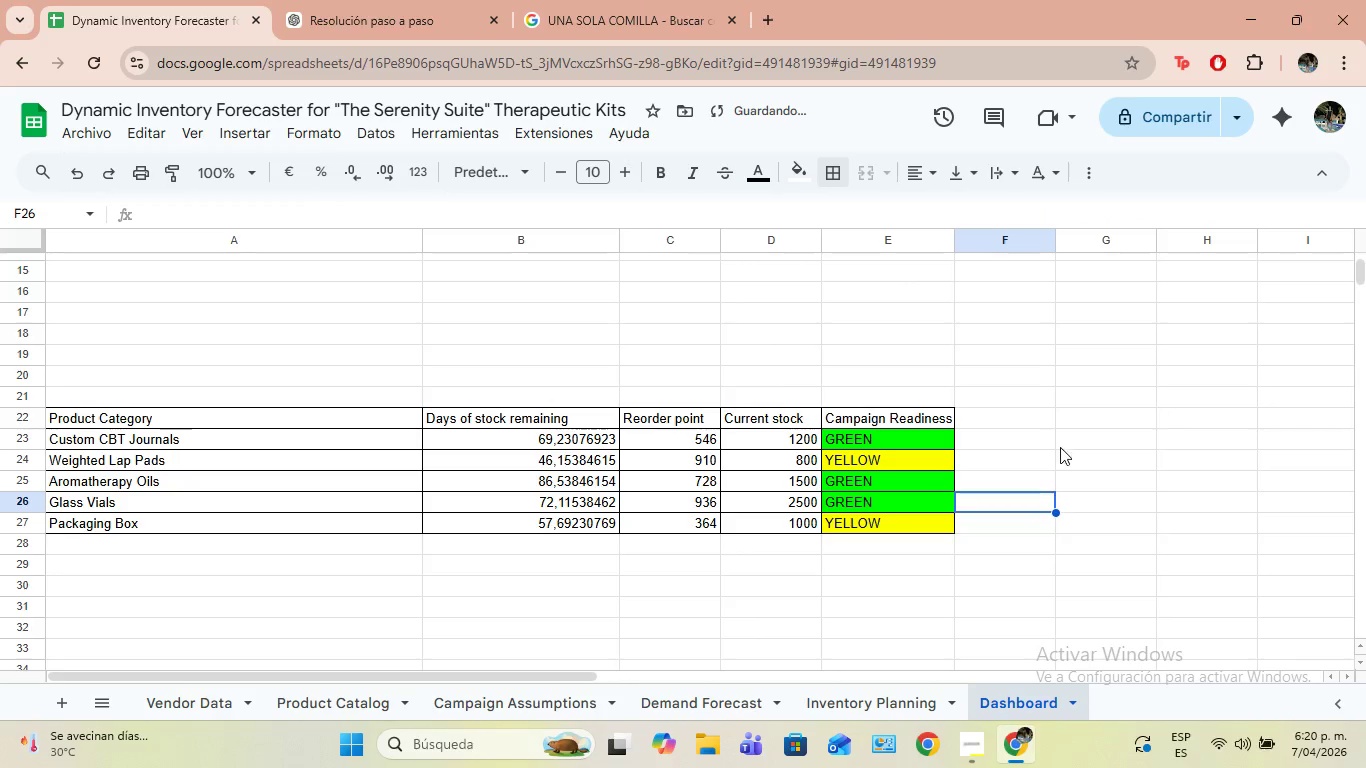 
left_click([1069, 428])
 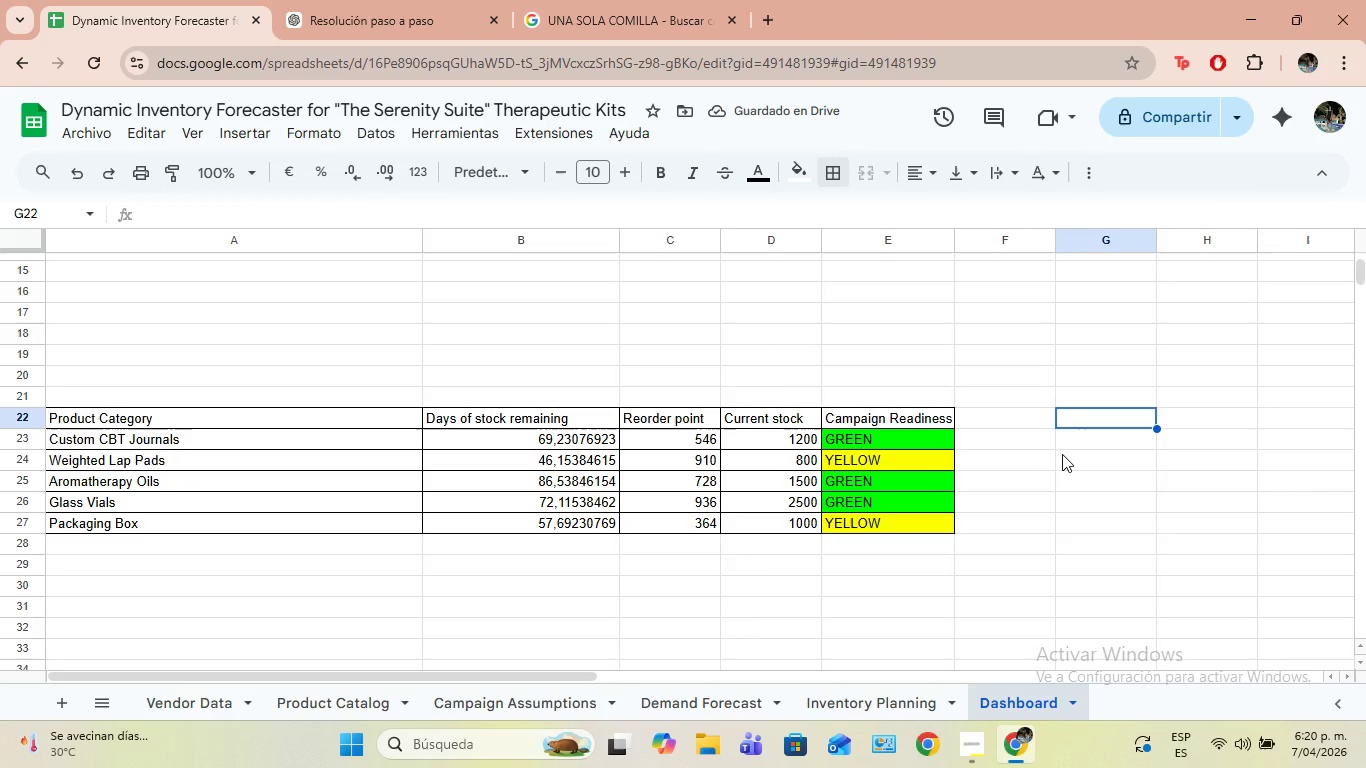 
scroll: coordinate [627, 560], scroll_direction: down, amount: 1.0
 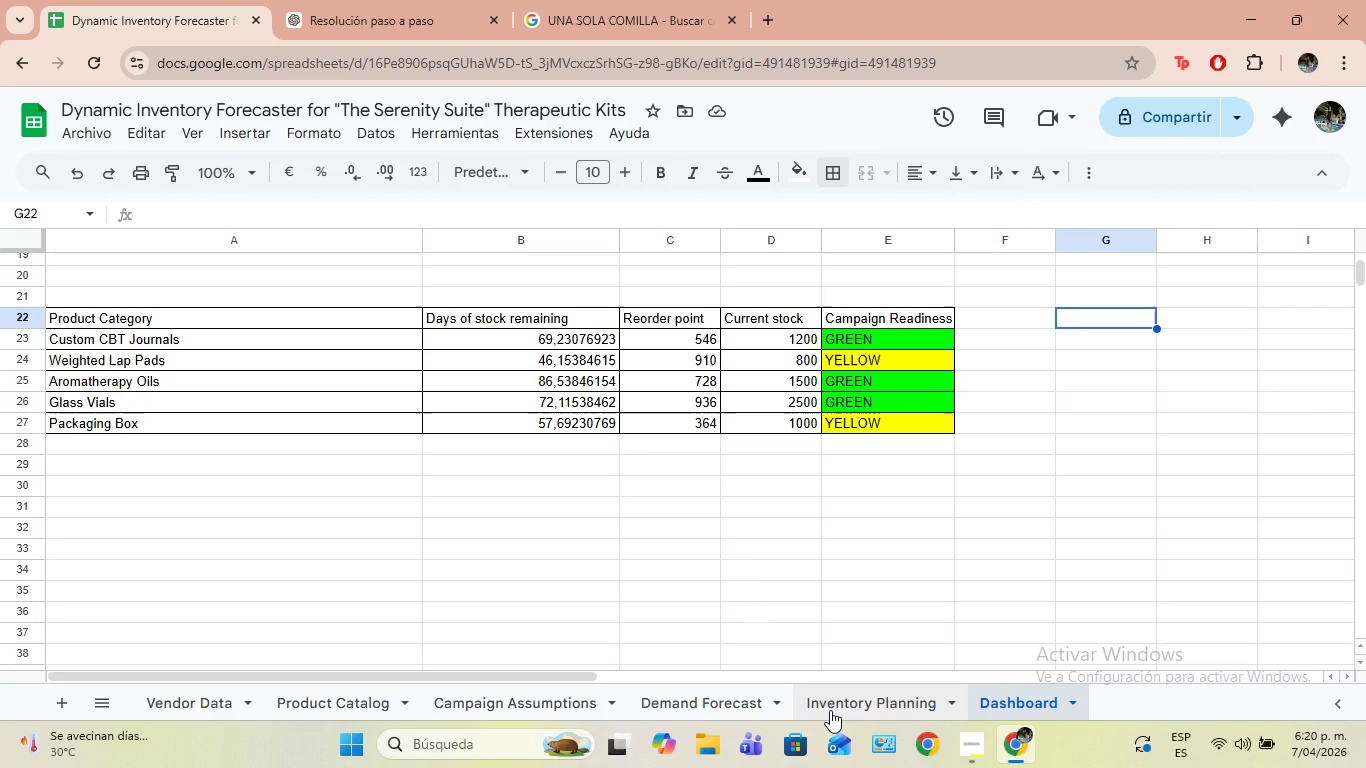 
left_click([830, 710])
 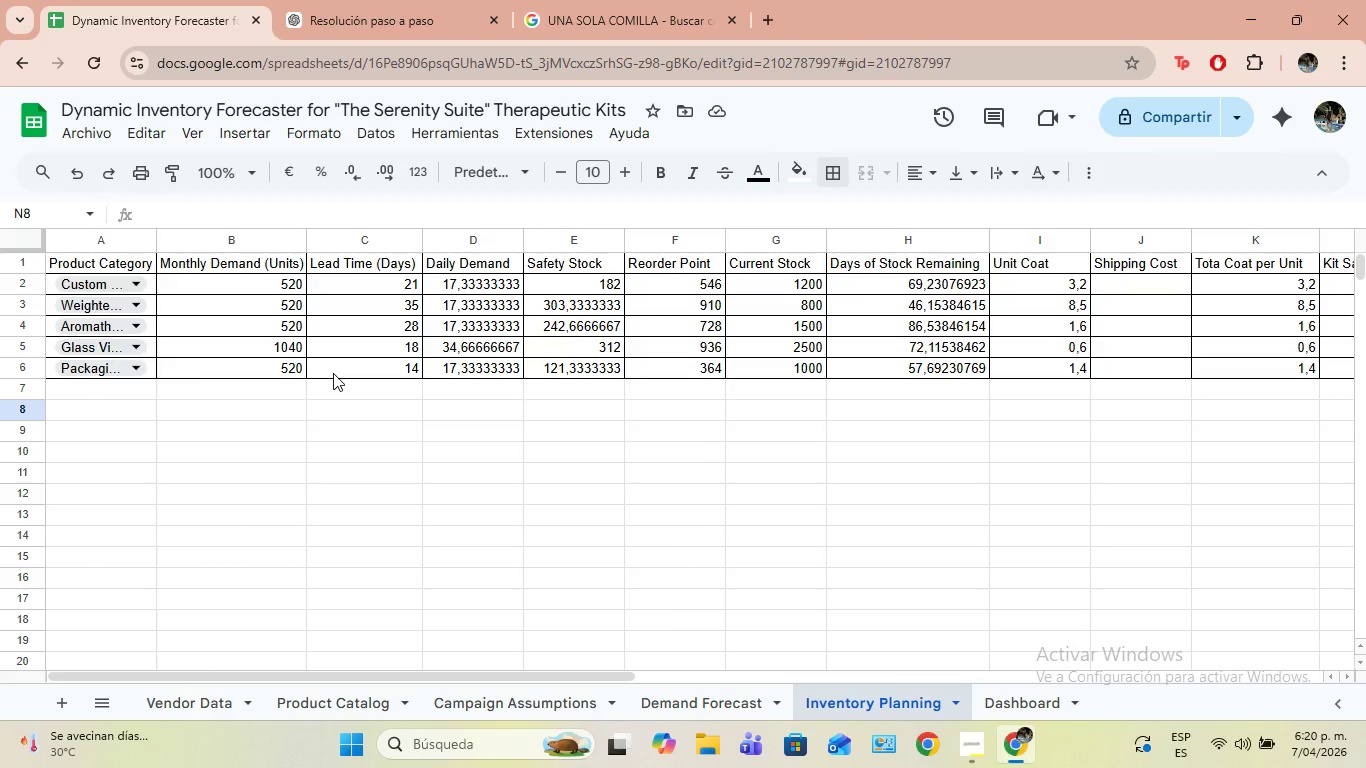 
mouse_move([311, 360])
 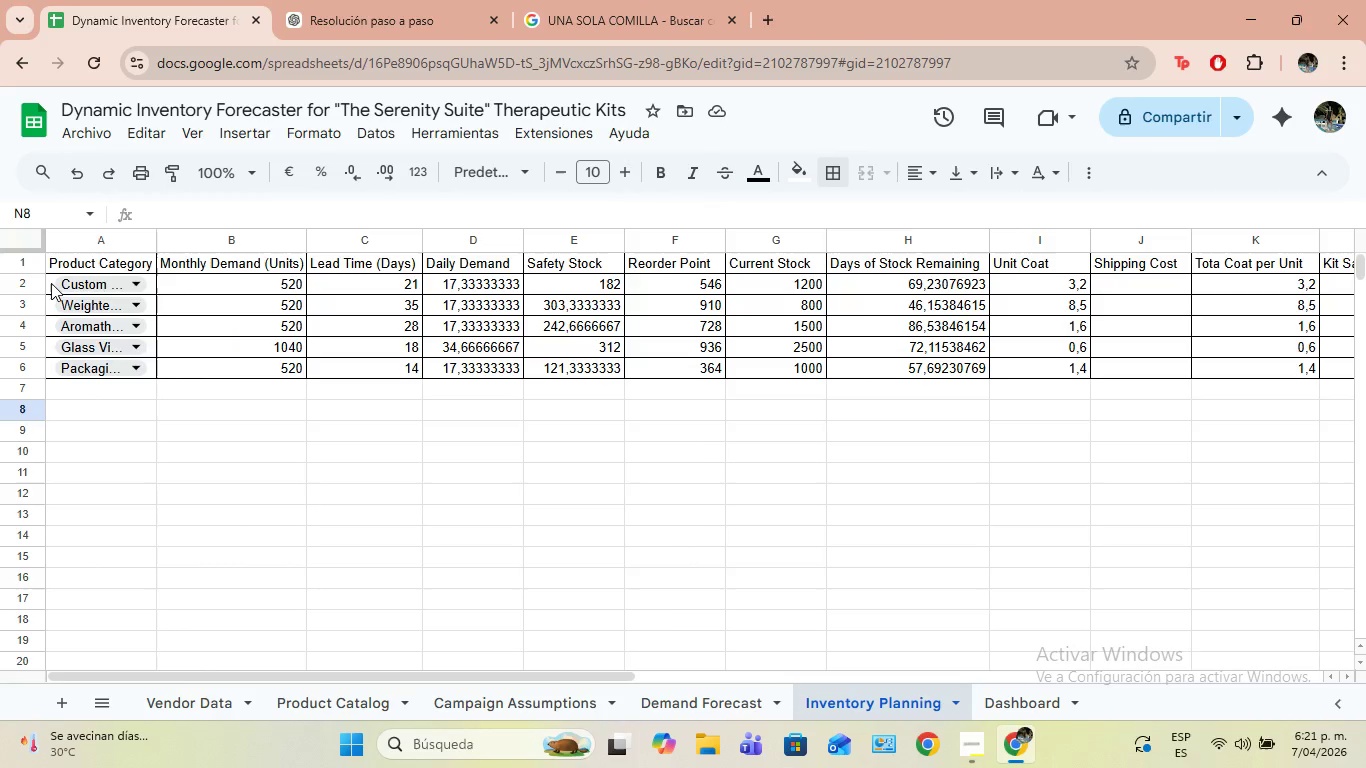 
left_click_drag(start_coordinate=[51, 283], to_coordinate=[61, 365])
 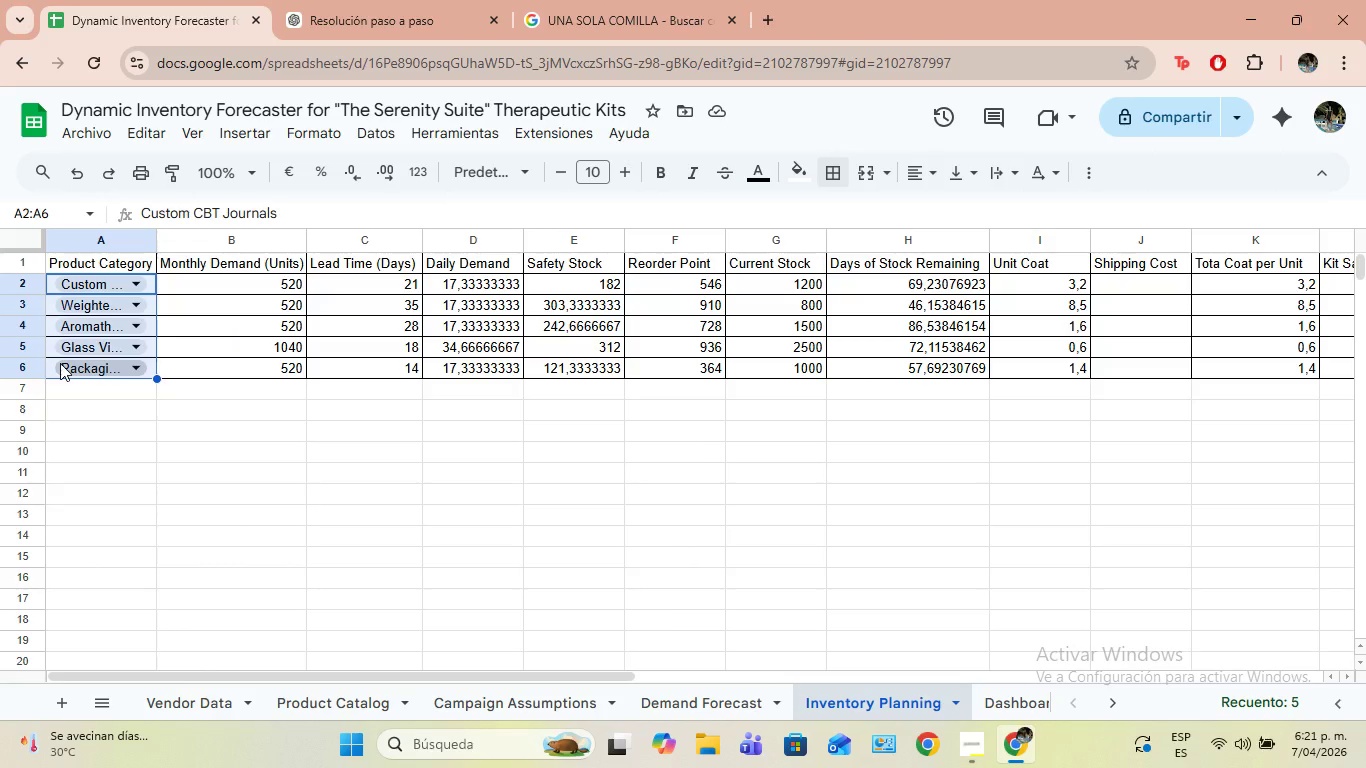 
wait(9.25)
 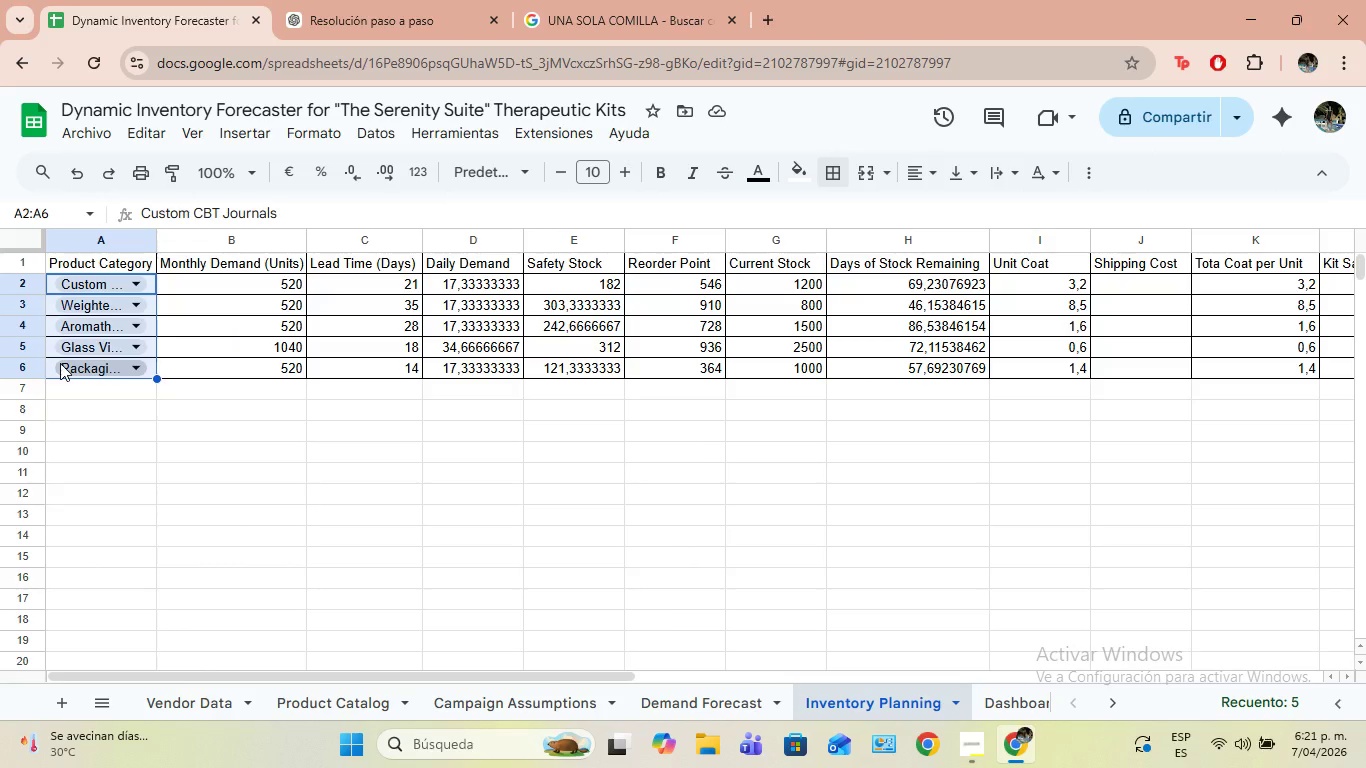 
hold_key(key=ControlLeft, duration=1.52)
 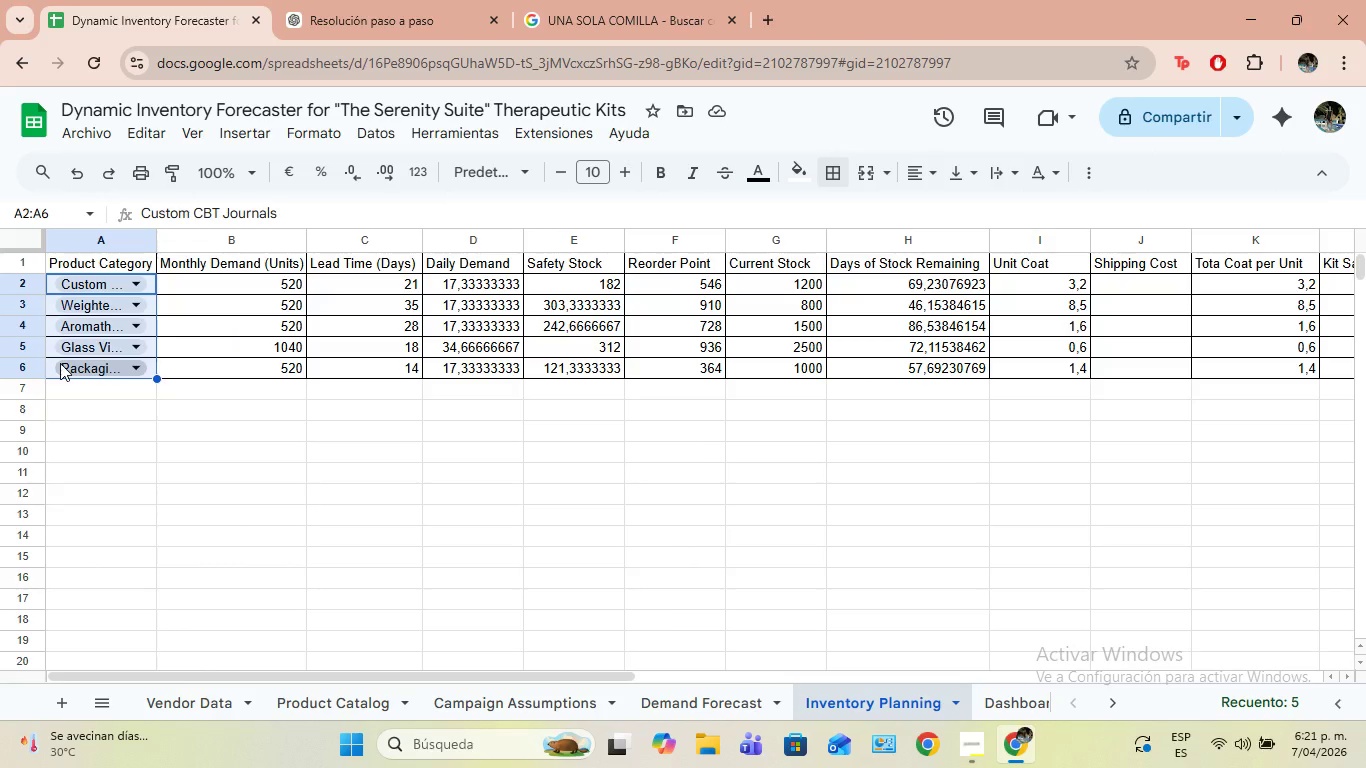 
hold_key(key=ControlLeft, duration=1.53)
 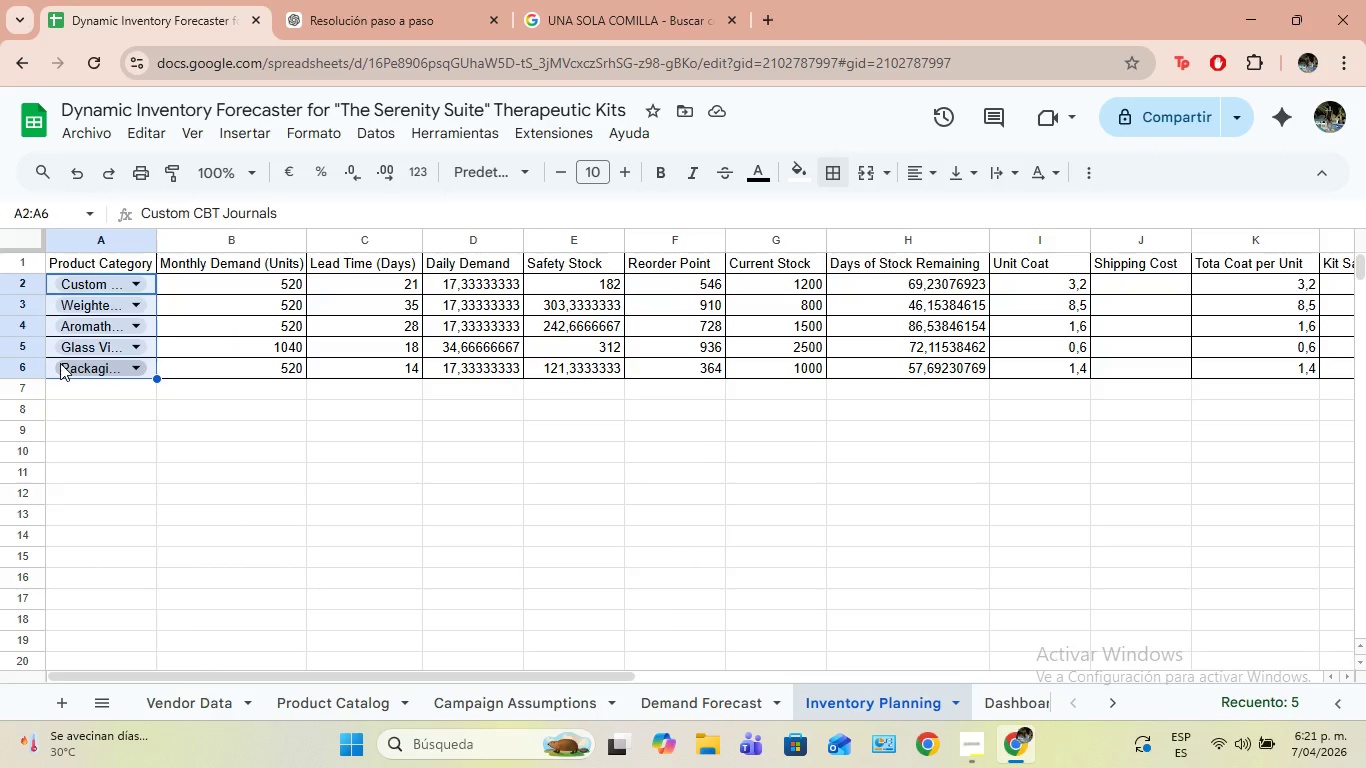 
hold_key(key=L, duration=1.52)
 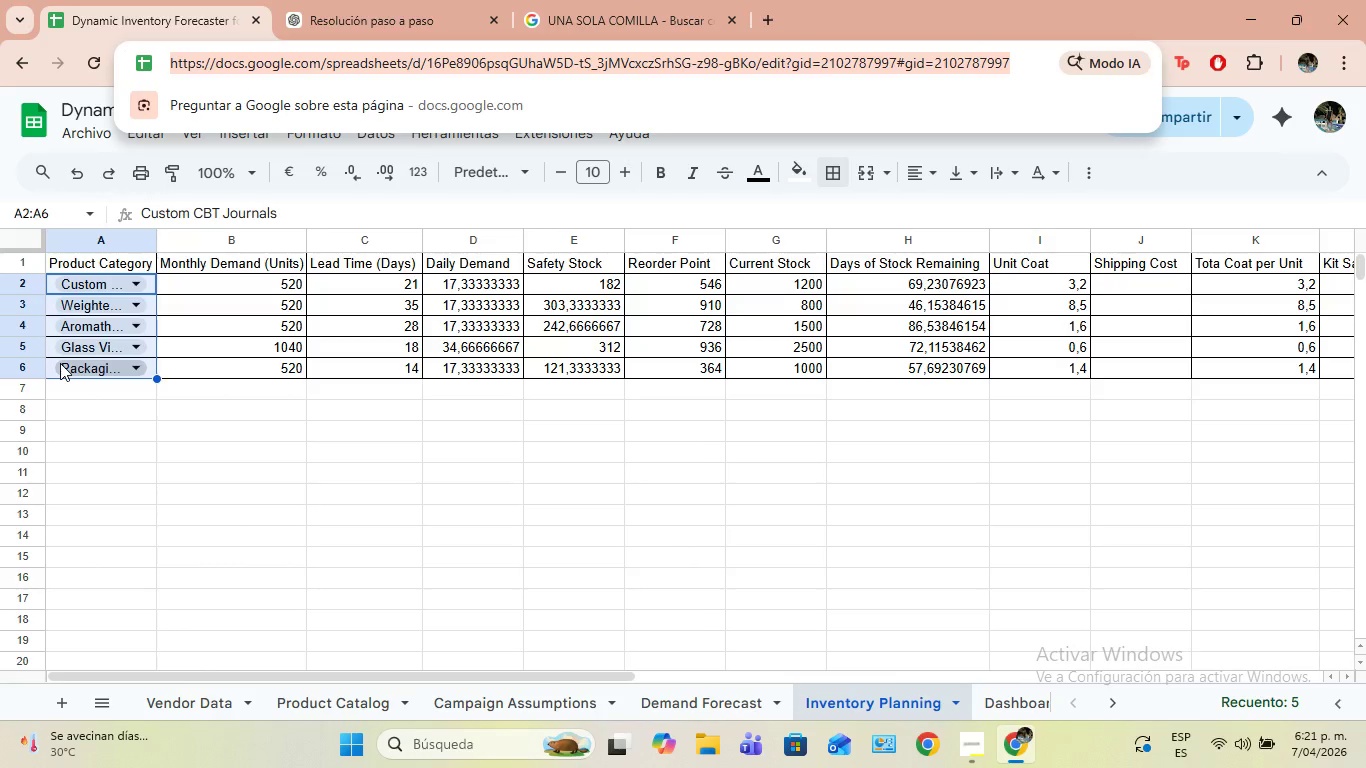 
key(Control+L)
 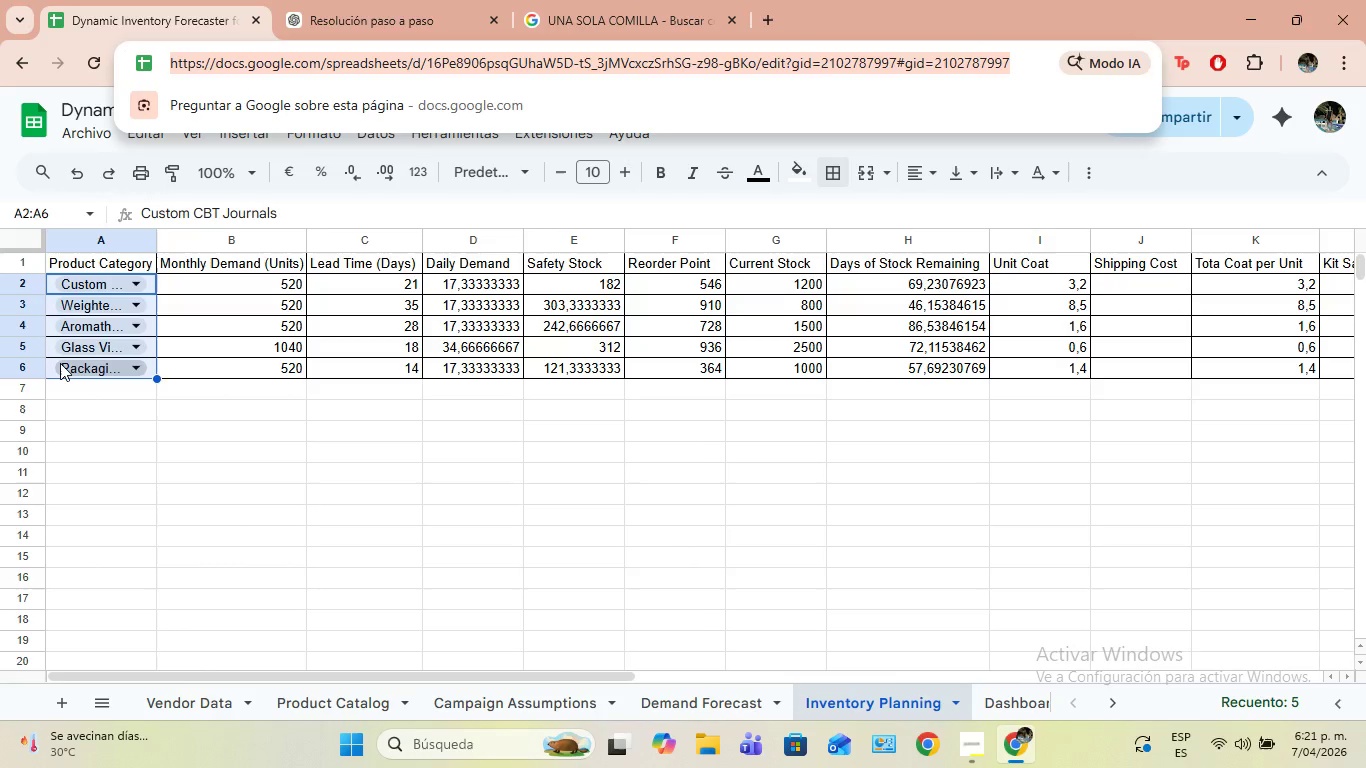 
key(Control+L)
 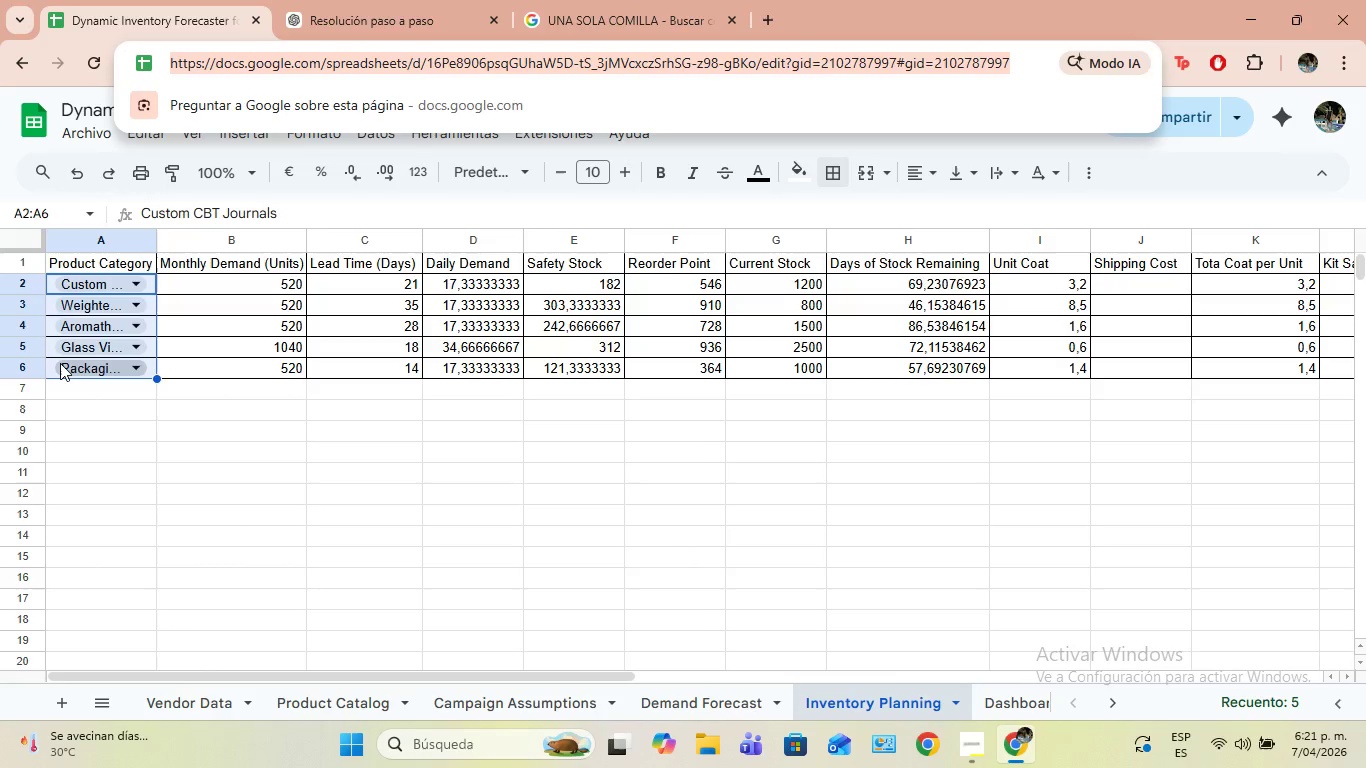 
key(Control+L)
 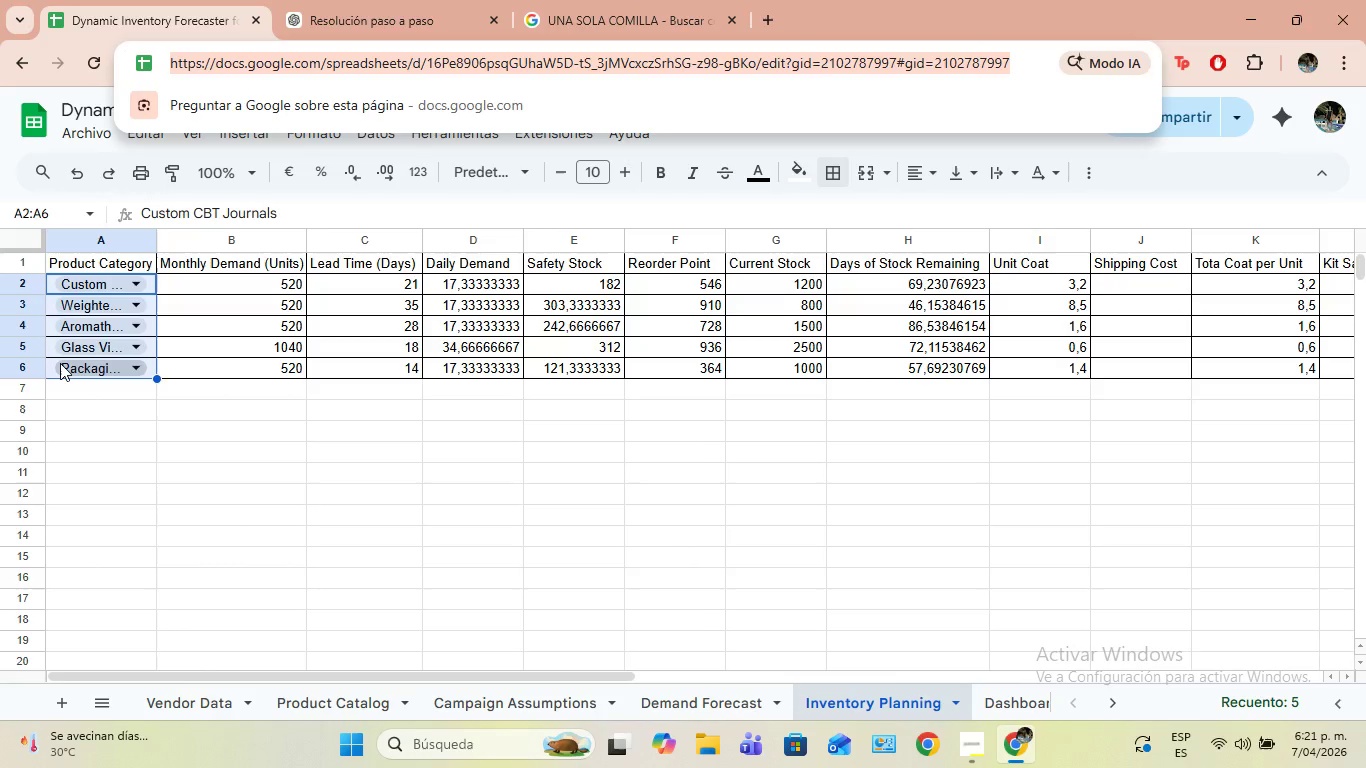 
key(Control+L)
 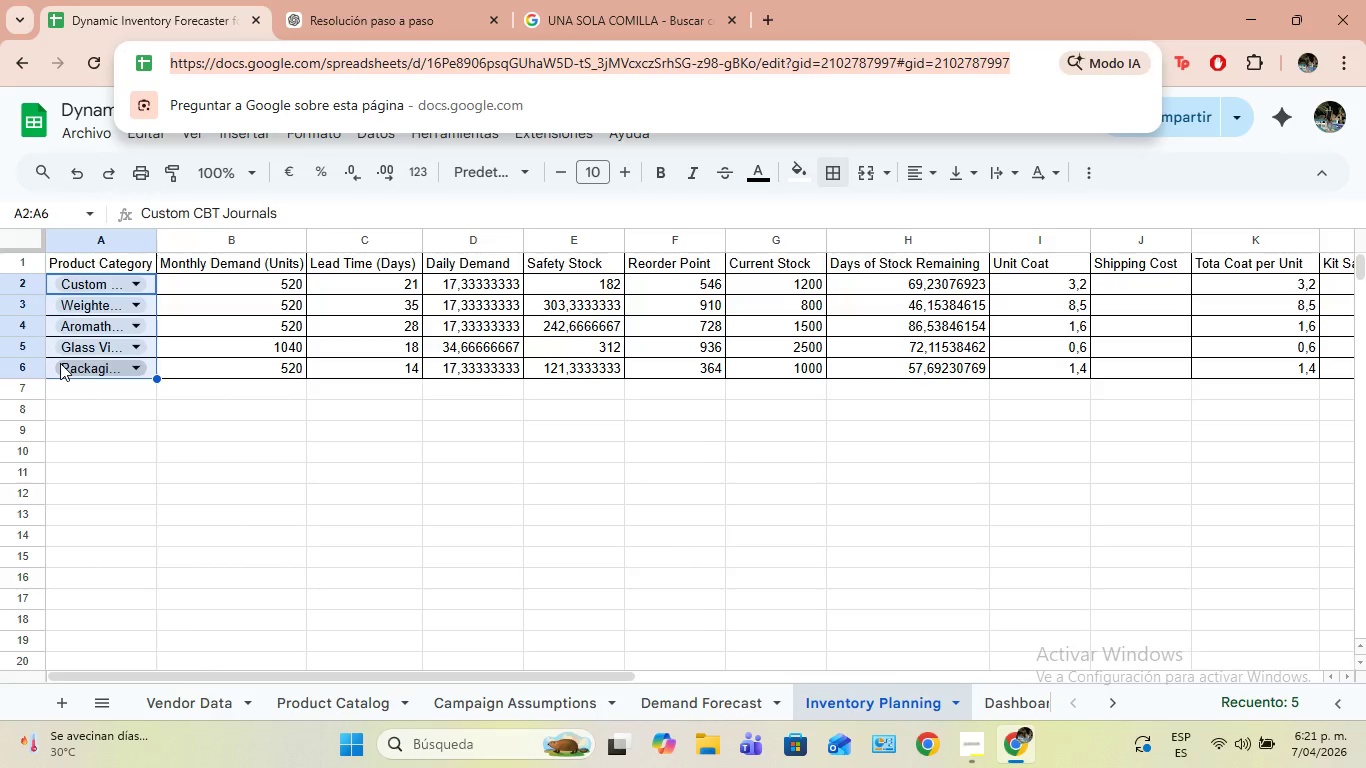 
hold_key(key=L, duration=1.51)
 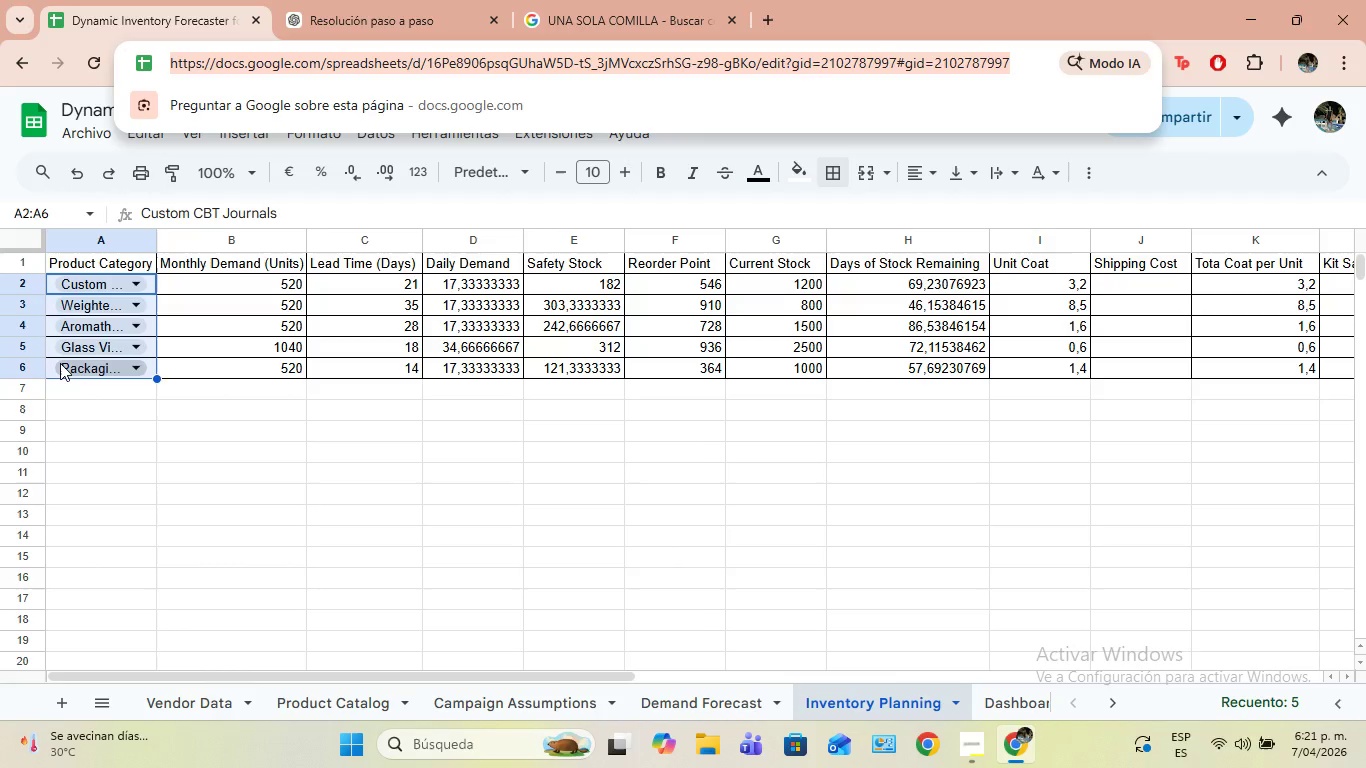 
hold_key(key=L, duration=1.5)
 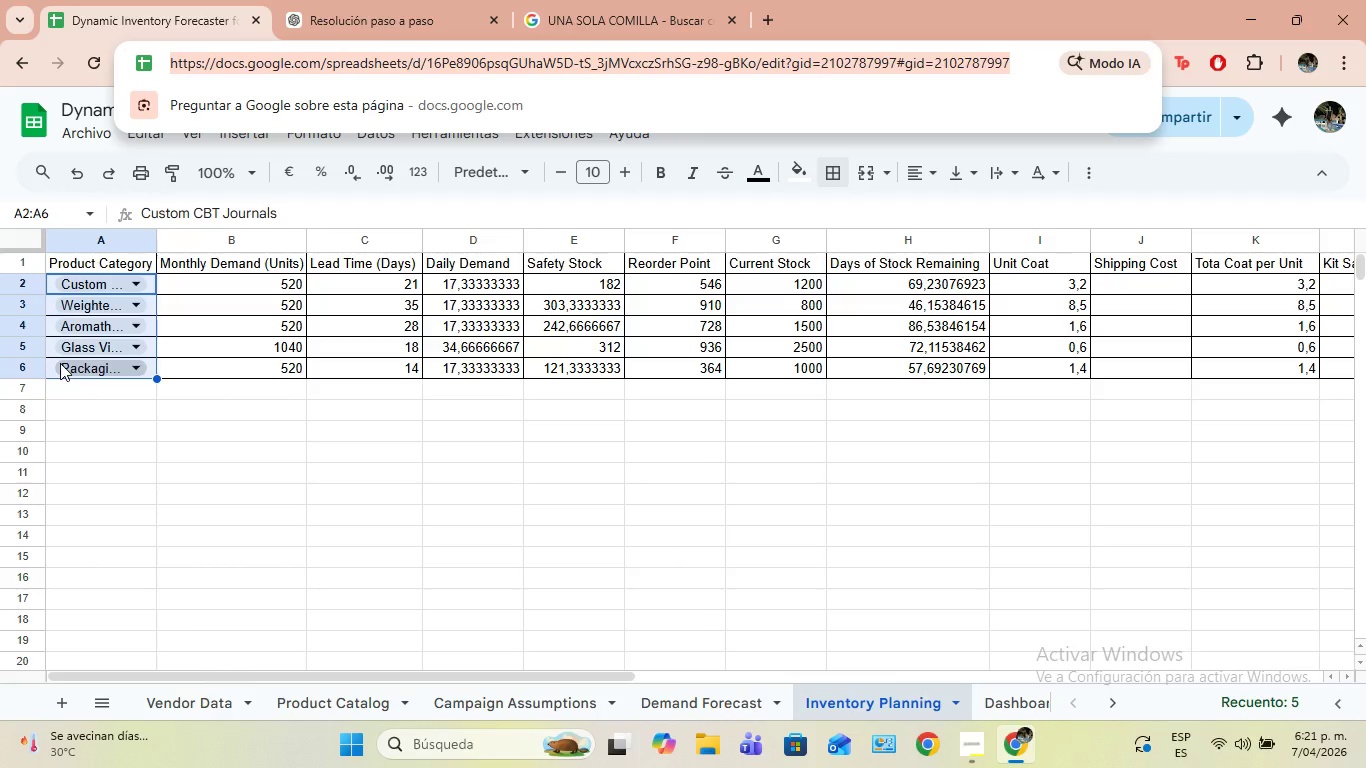 
hold_key(key=L, duration=1.53)
 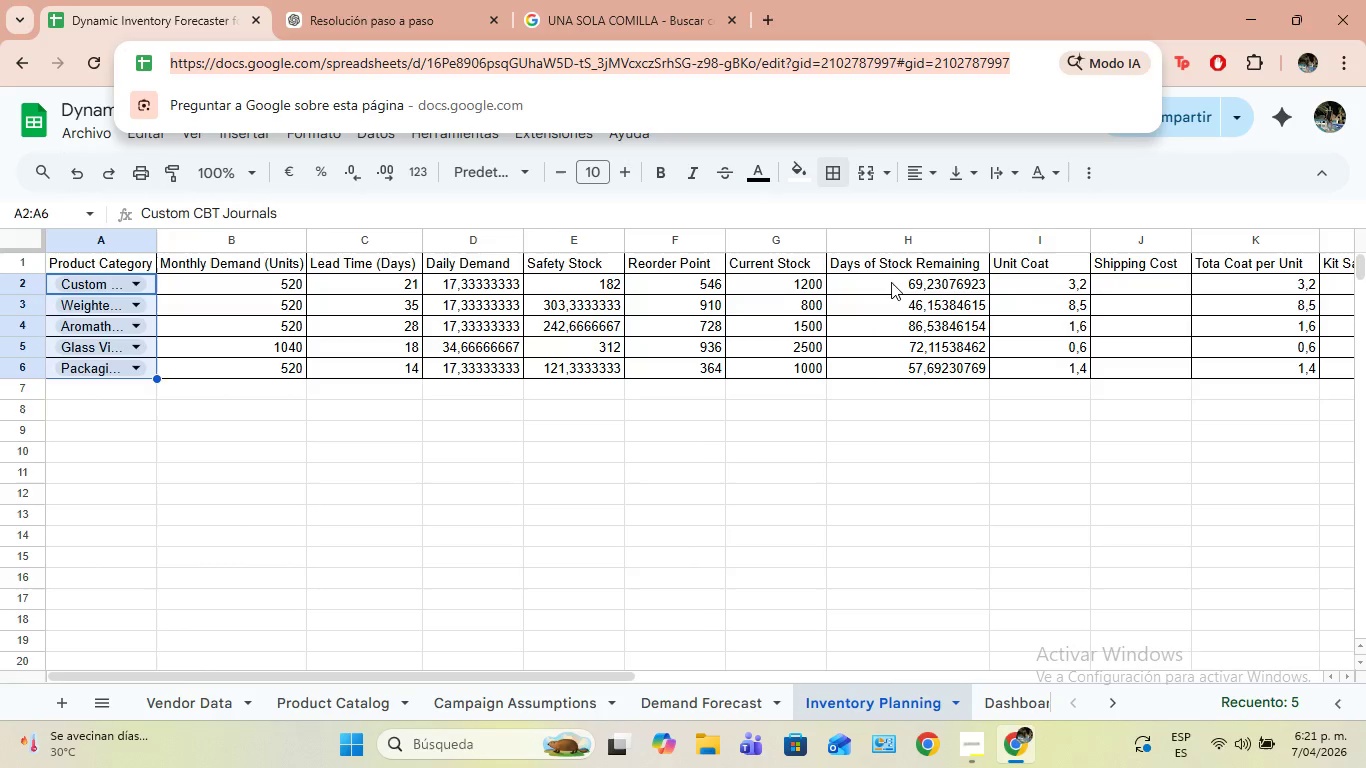 
hold_key(key=L, duration=1.51)
 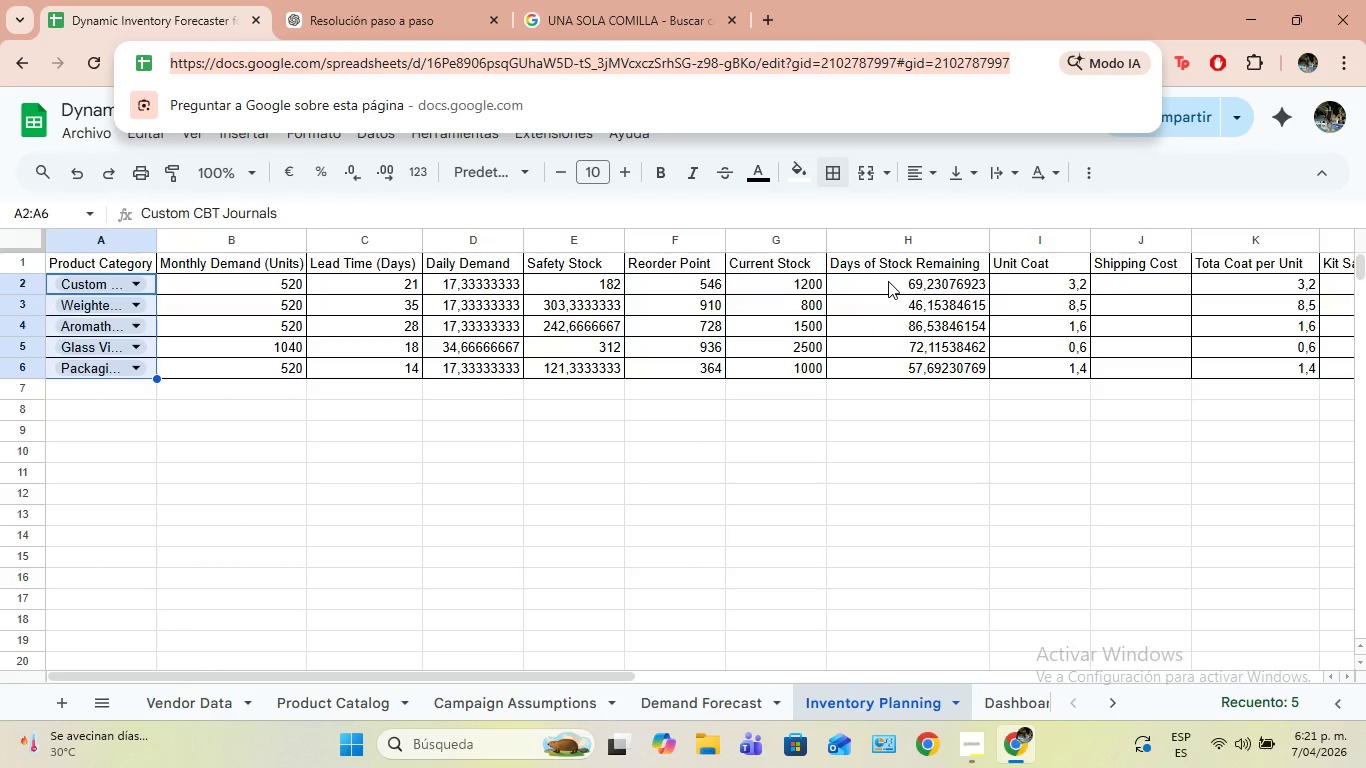 
hold_key(key=L, duration=1.5)
 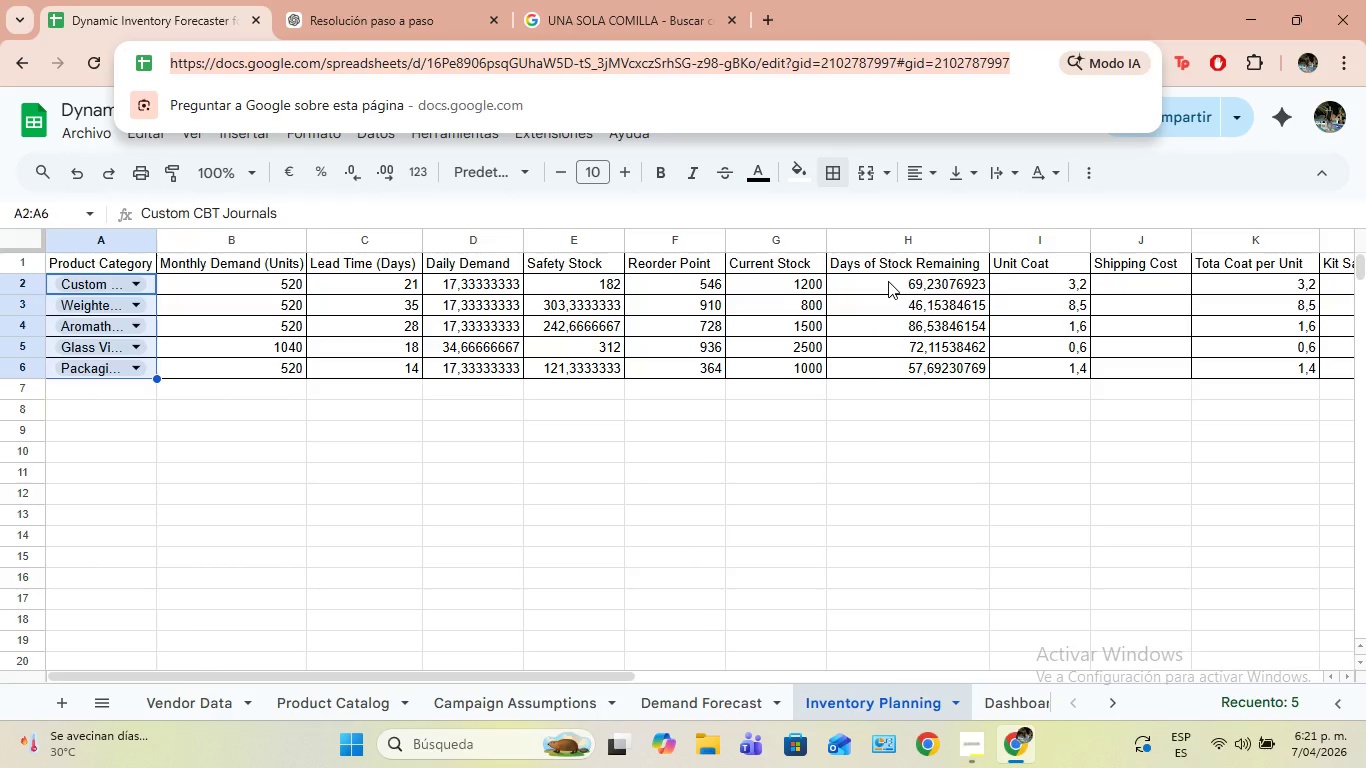 
hold_key(key=L, duration=1.53)
 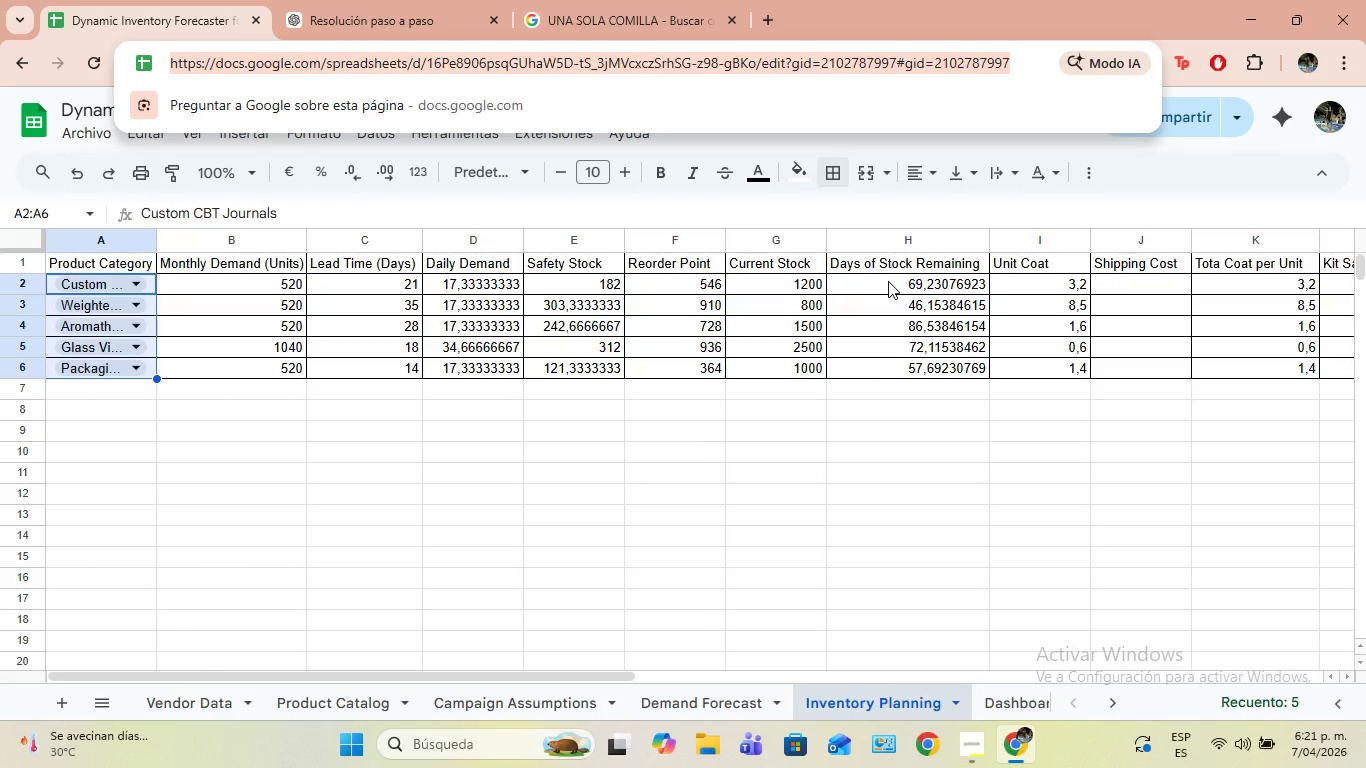 
hold_key(key=L, duration=1.5)
 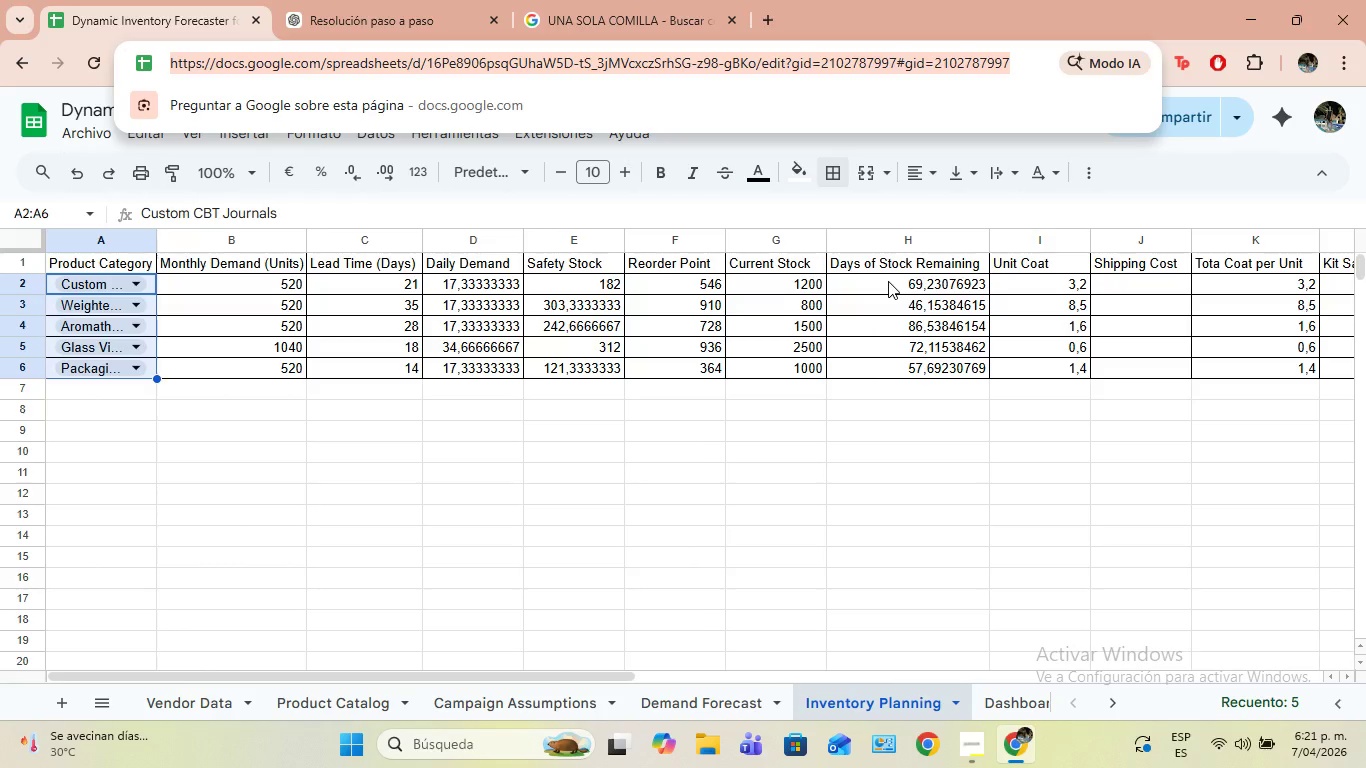 
hold_key(key=L, duration=1.51)
 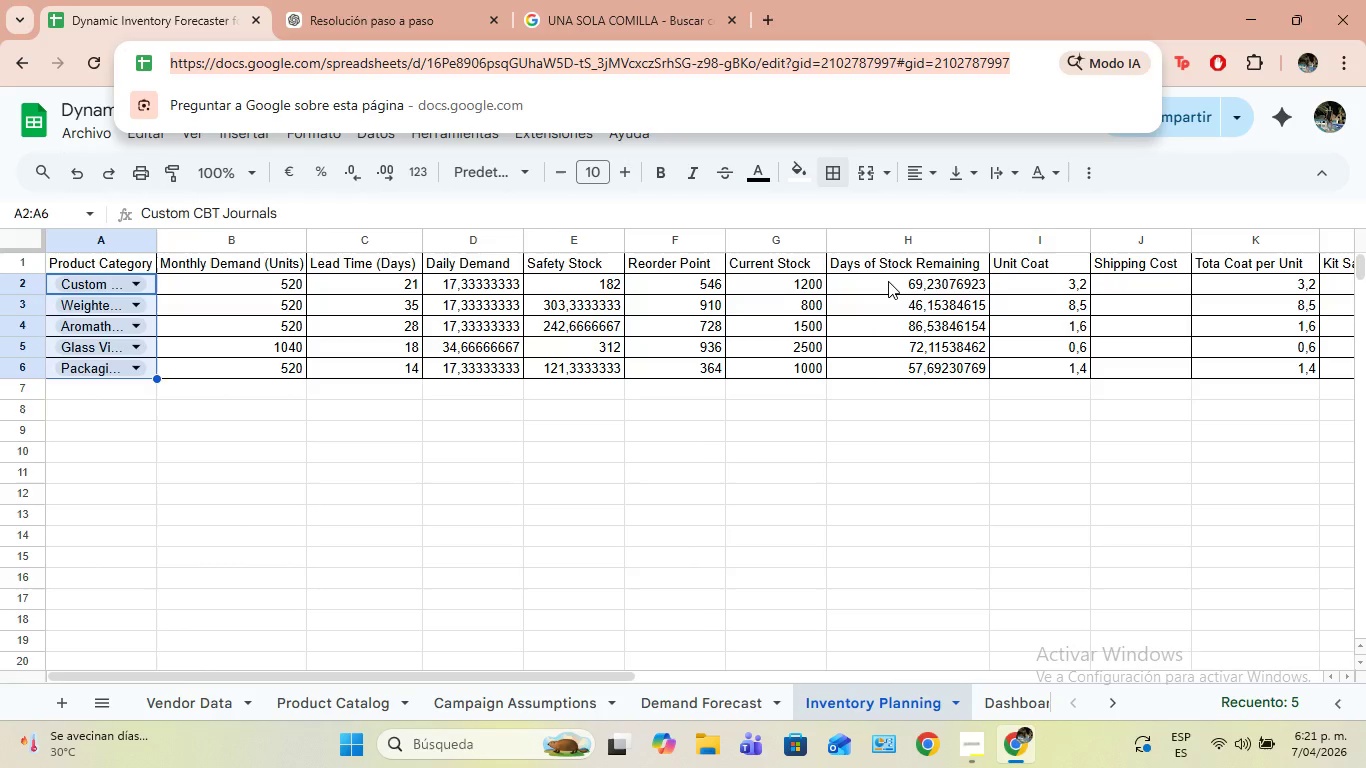 
hold_key(key=L, duration=1.52)
 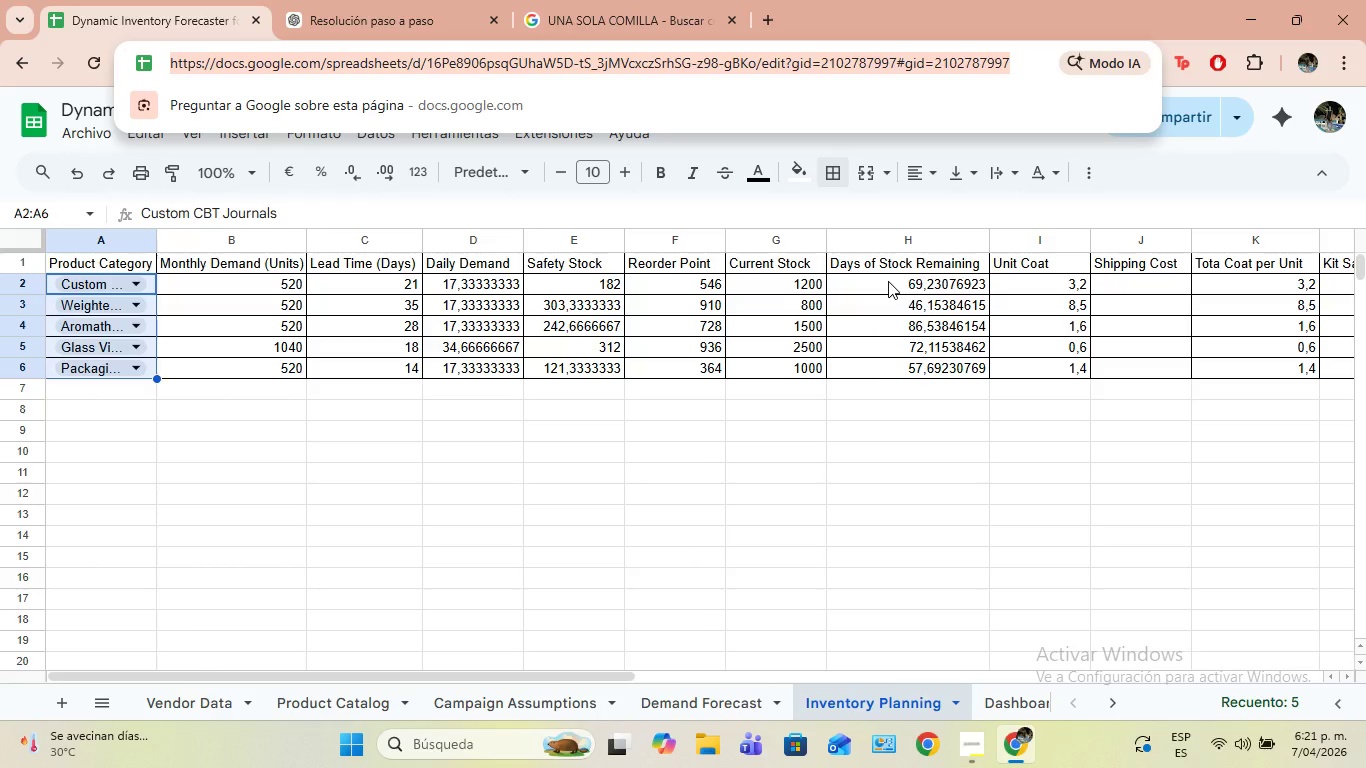 
hold_key(key=L, duration=1.5)
 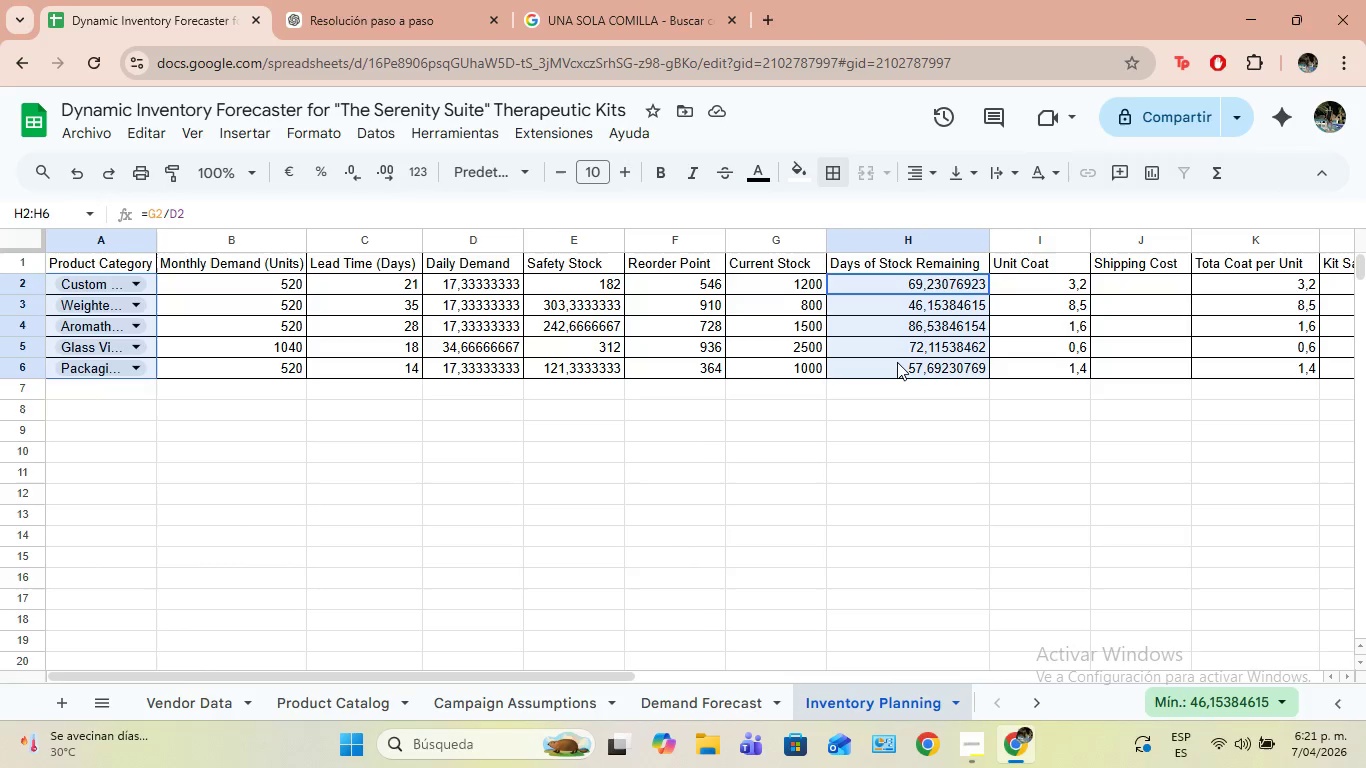 
left_click_drag(start_coordinate=[888, 281], to_coordinate=[897, 362])
 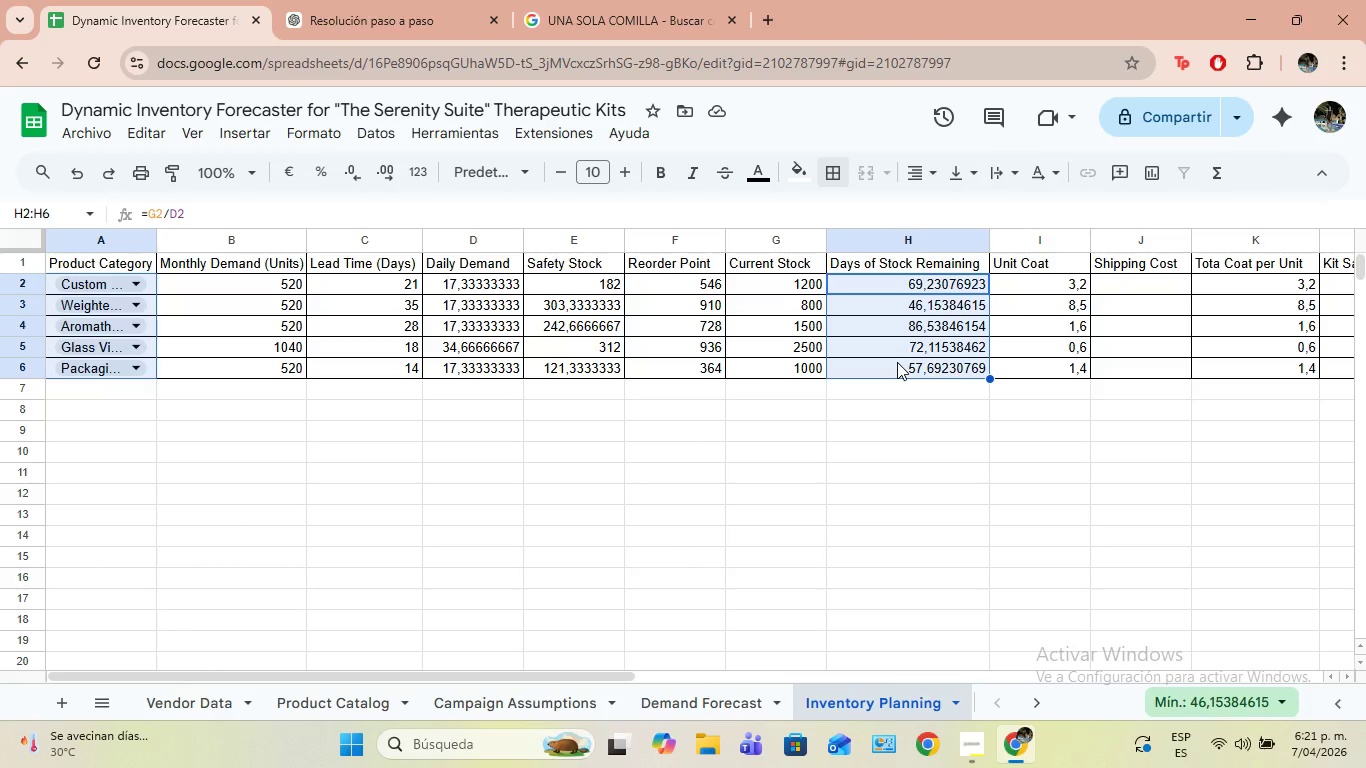 
hold_key(key=L, duration=1.5)
 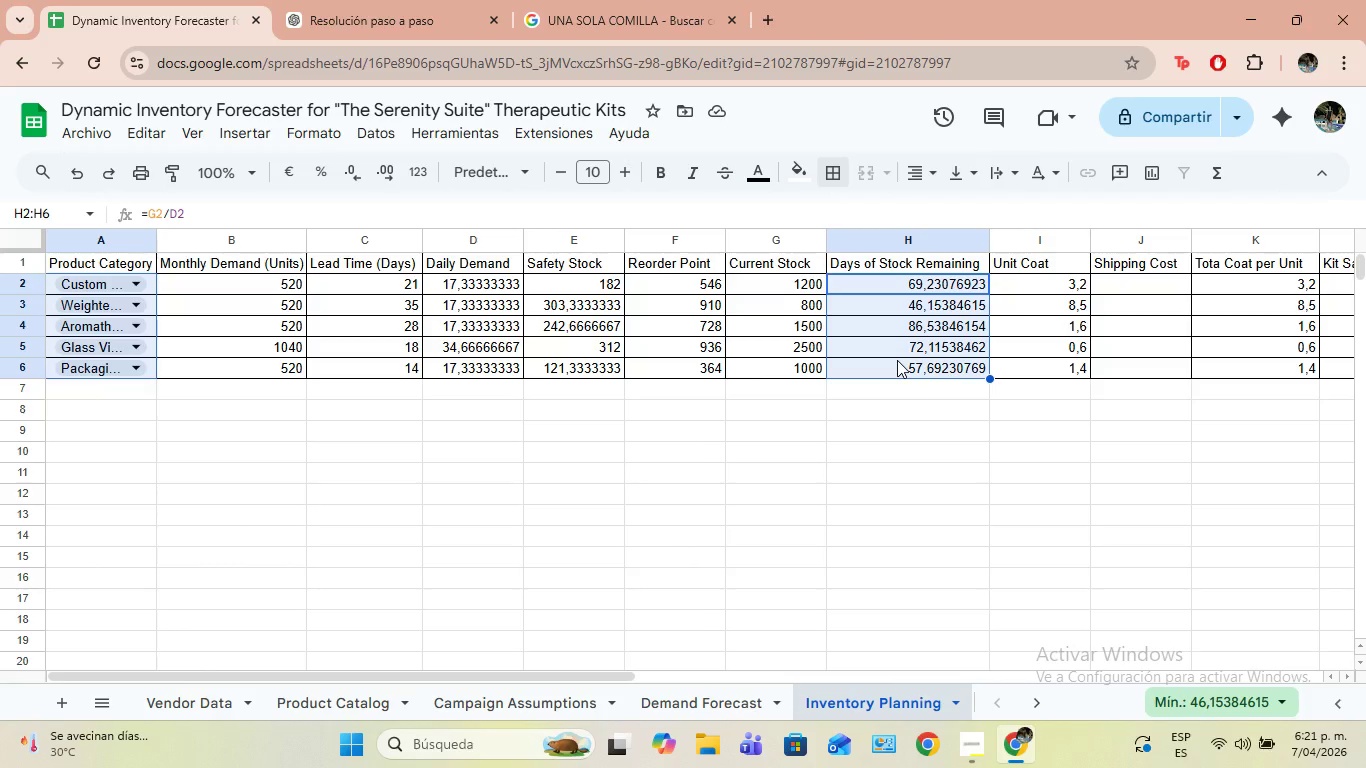 
hold_key(key=L, duration=1.51)
 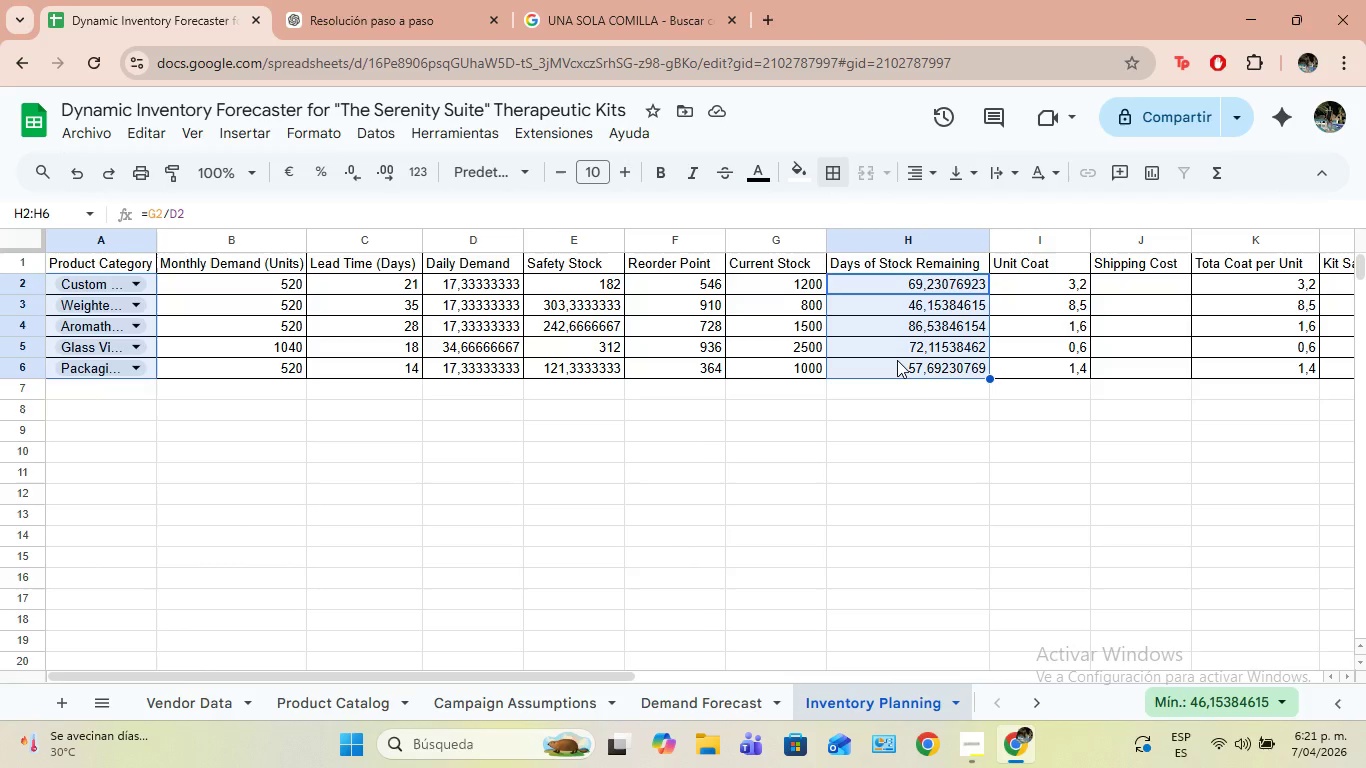 
hold_key(key=L, duration=1.5)
 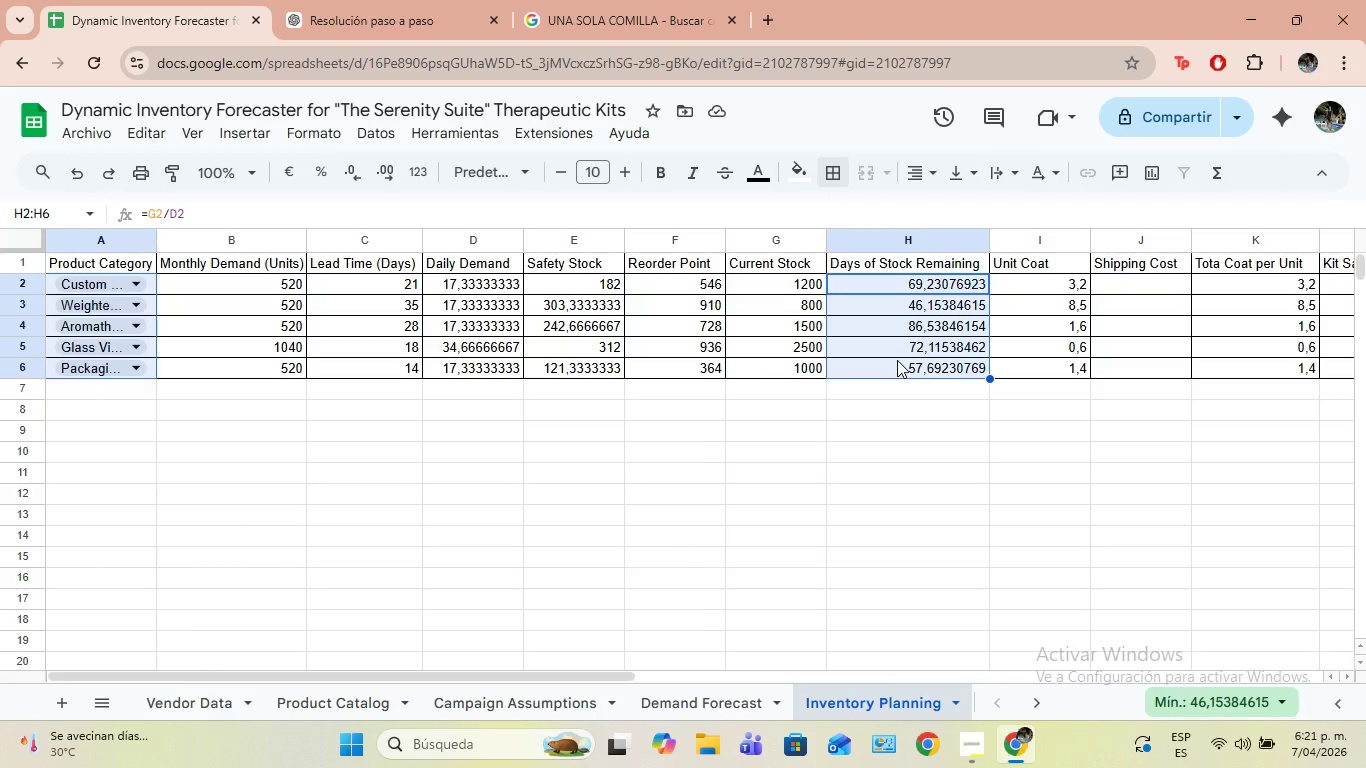 
hold_key(key=L, duration=1.5)
 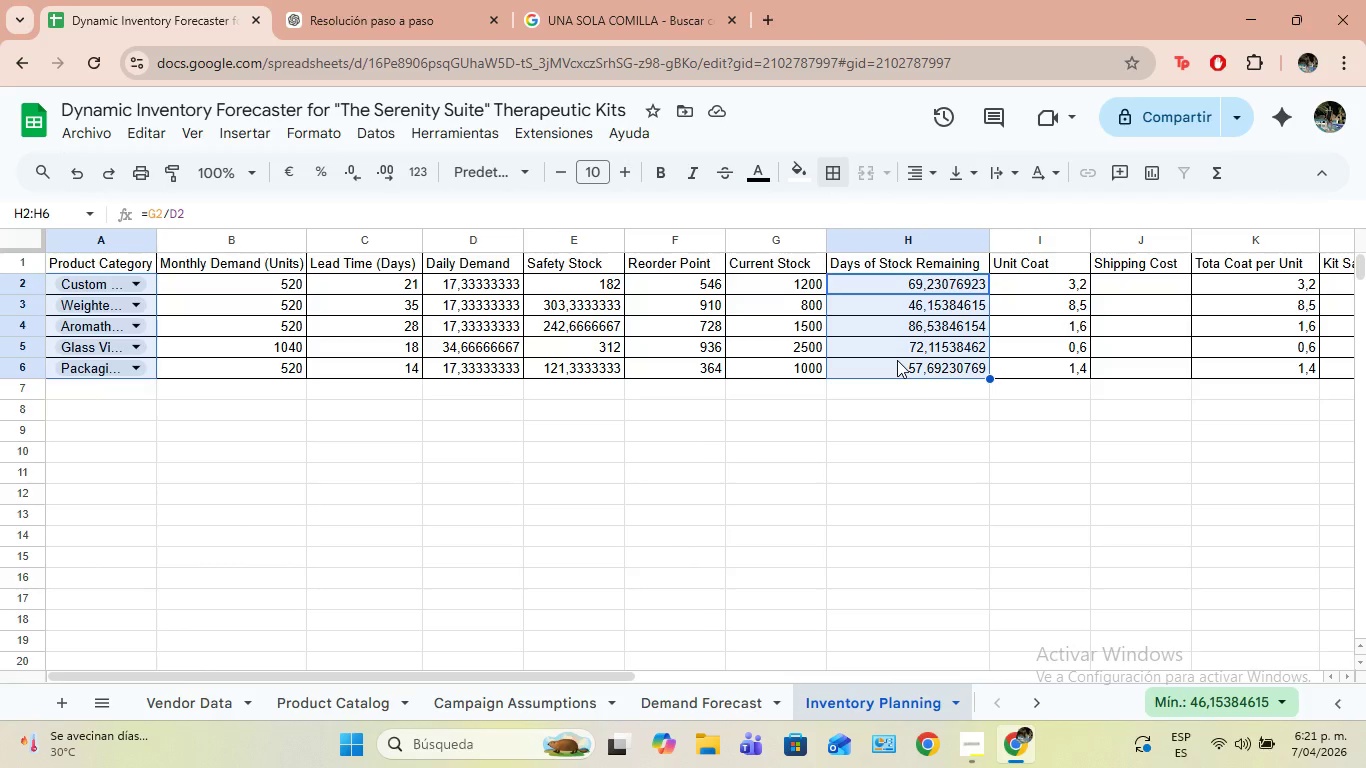 
key(Control+L)
 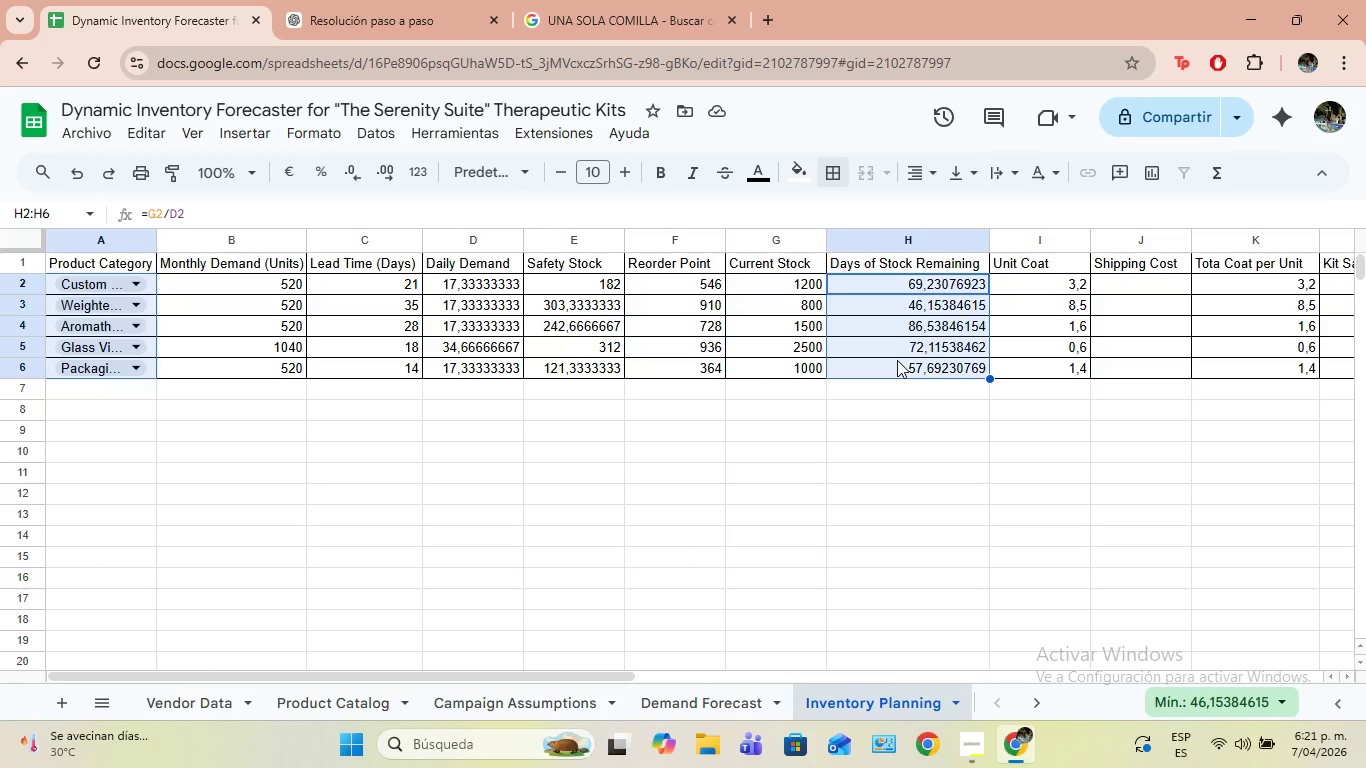 
key(Control+L)
 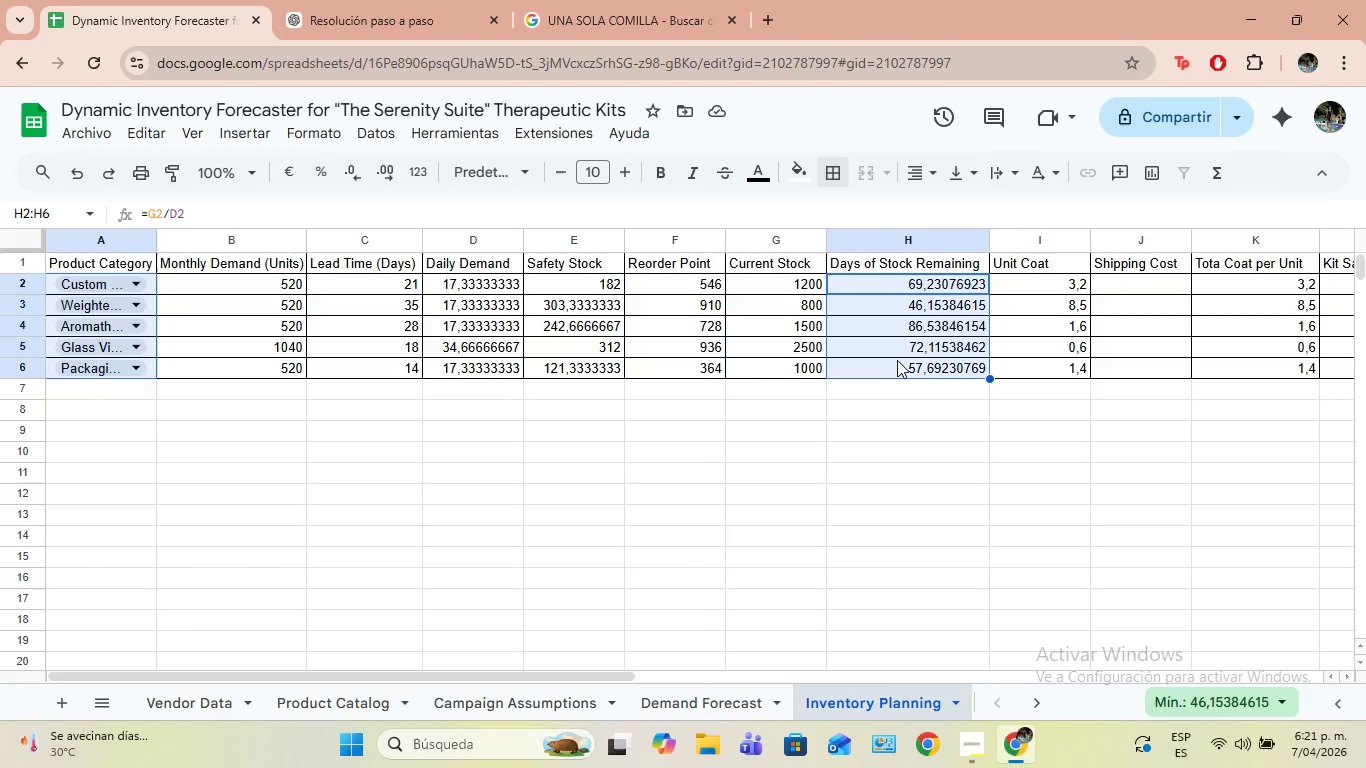 
key(Control+L)
 